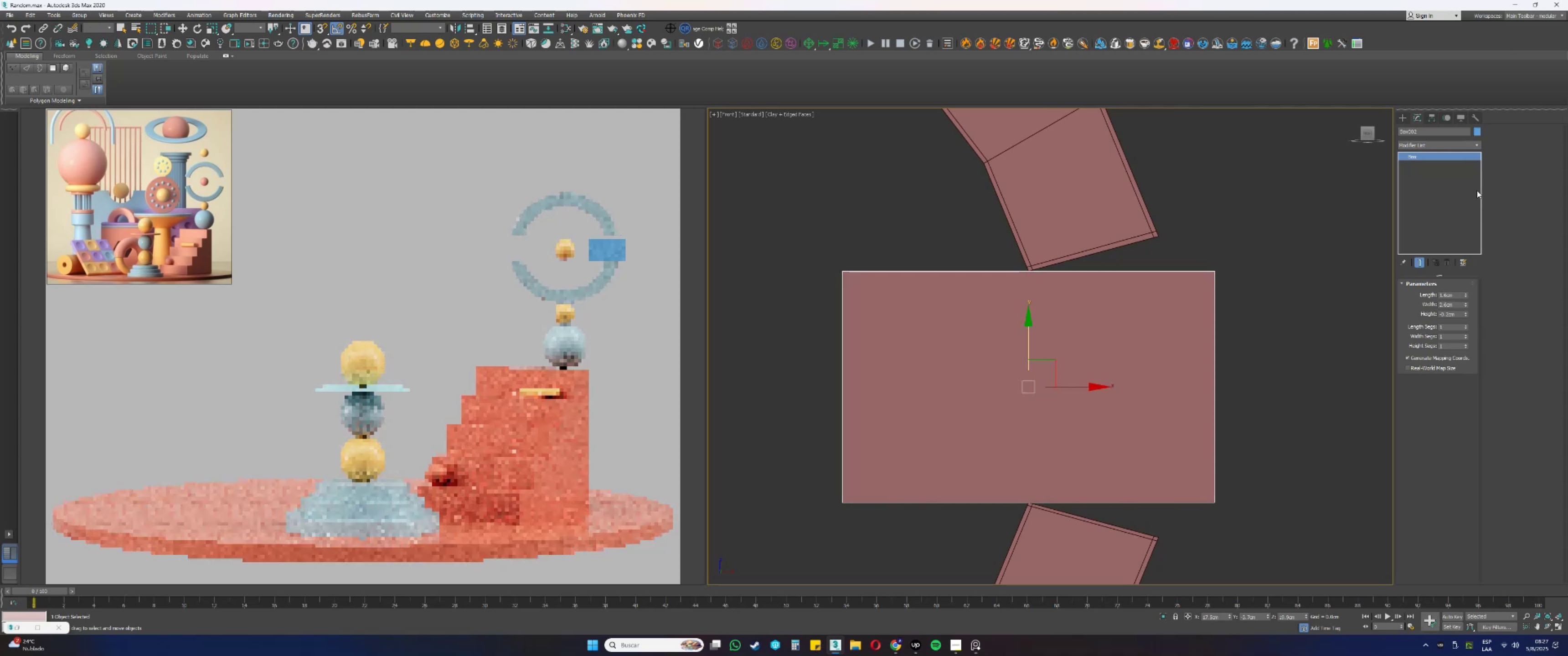 
scroll: coordinate [1325, 328], scroll_direction: down, amount: 3.0
 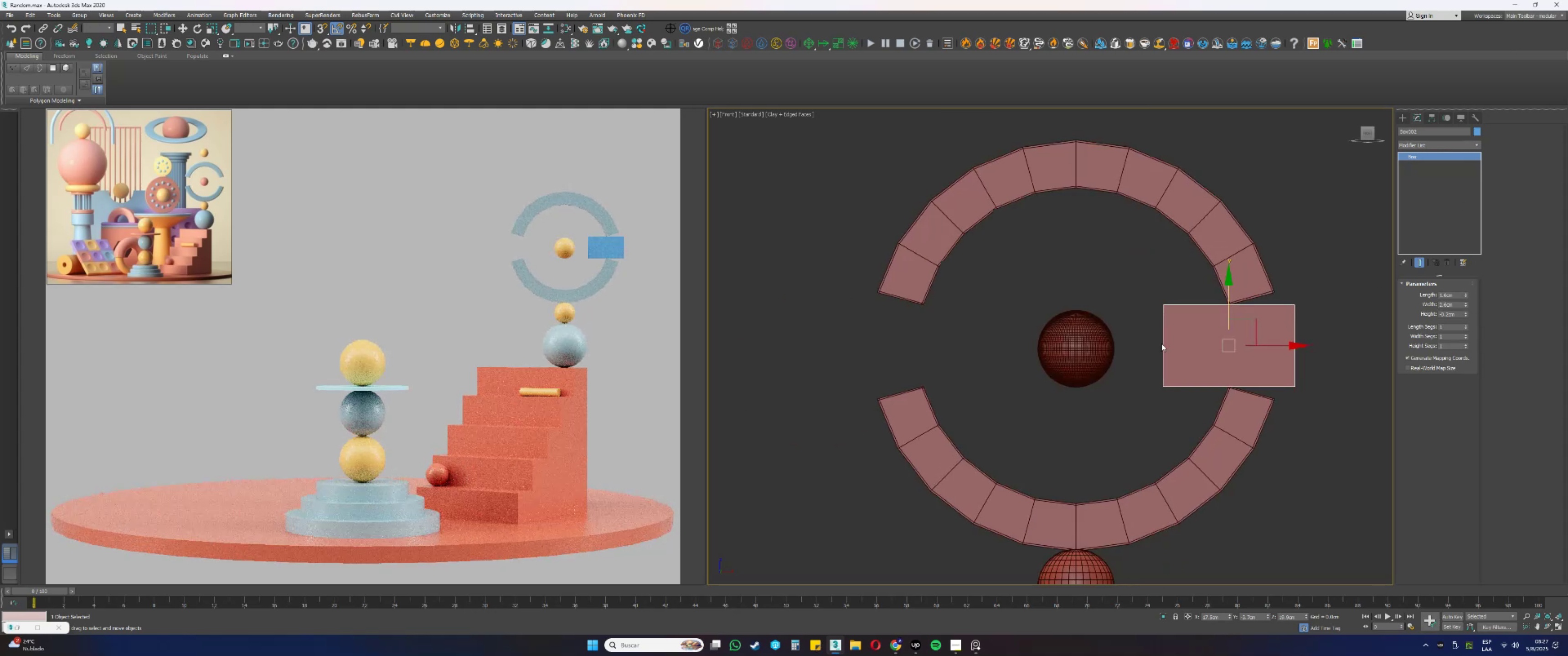 
left_click([1091, 339])
 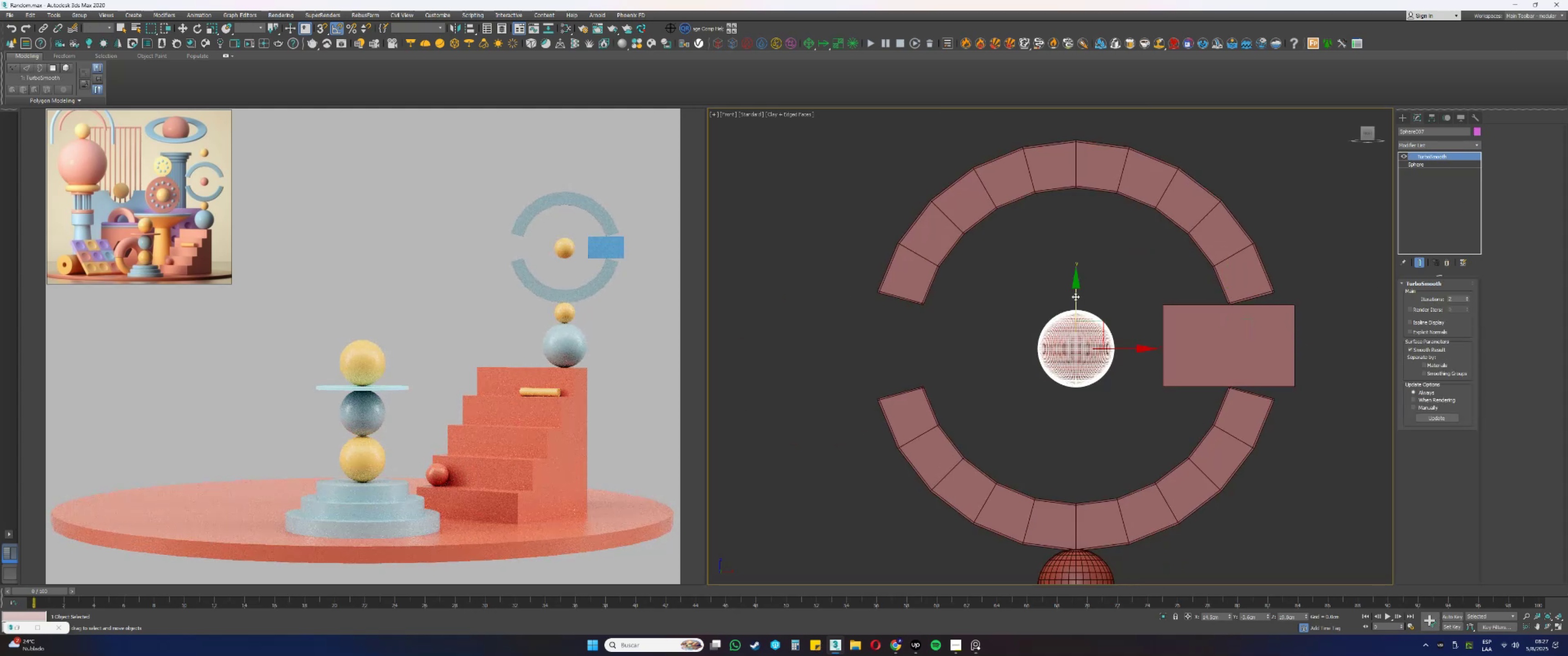 
left_click_drag(start_coordinate=[1076, 296], to_coordinate=[1169, 348])
 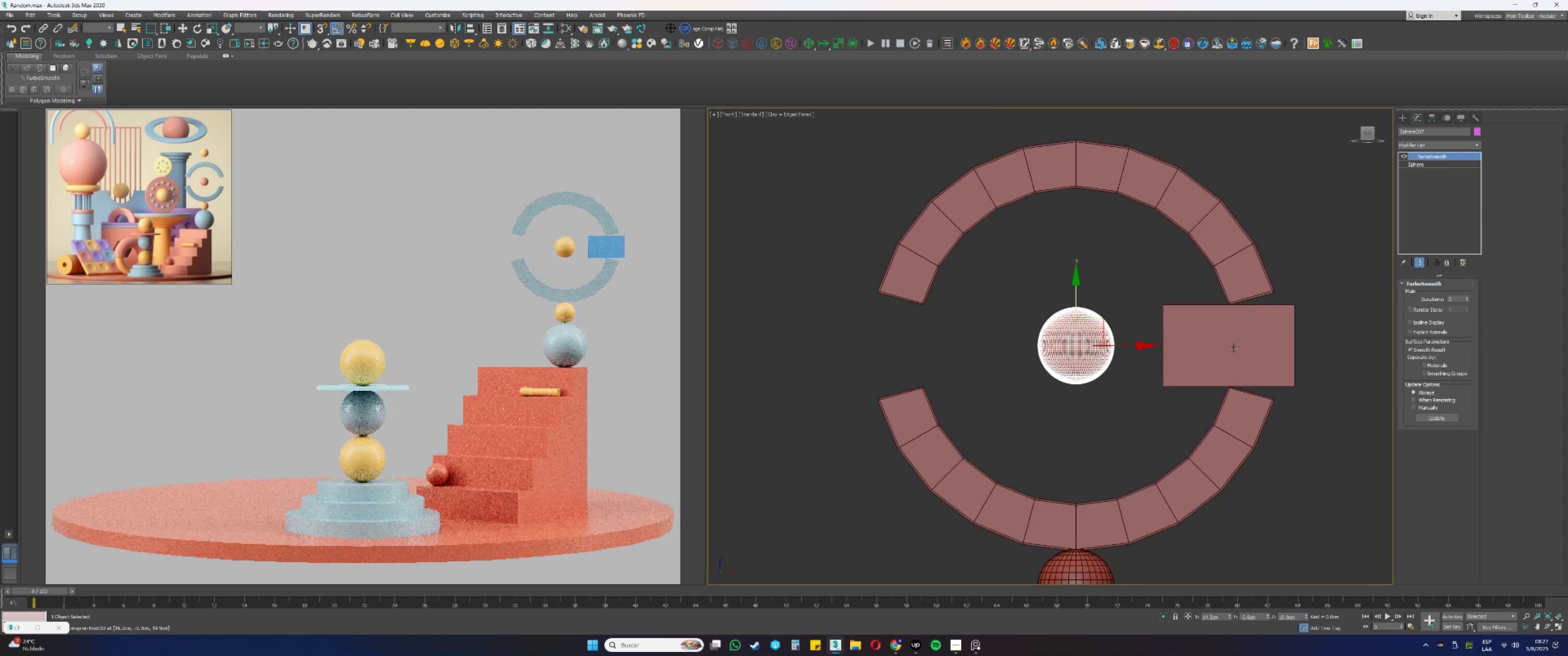 
type(ss)
 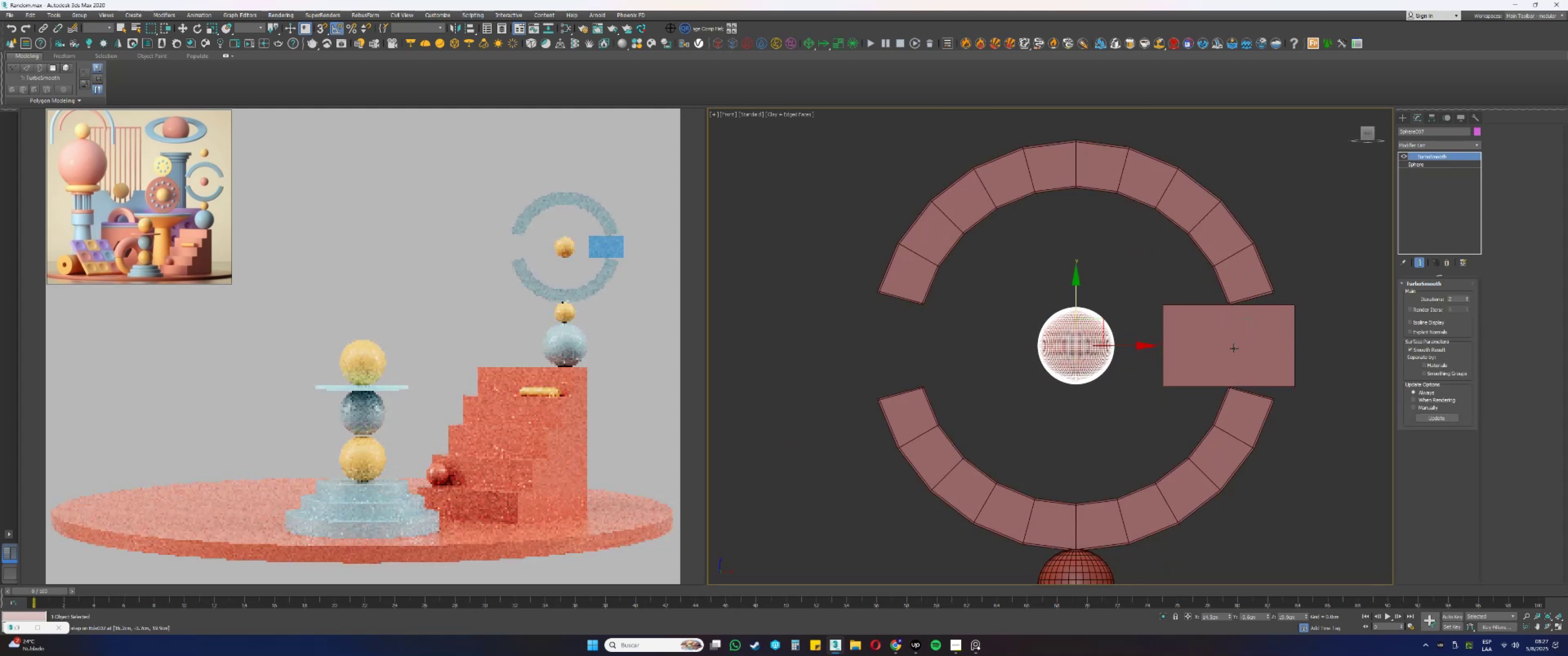 
left_click([1234, 348])
 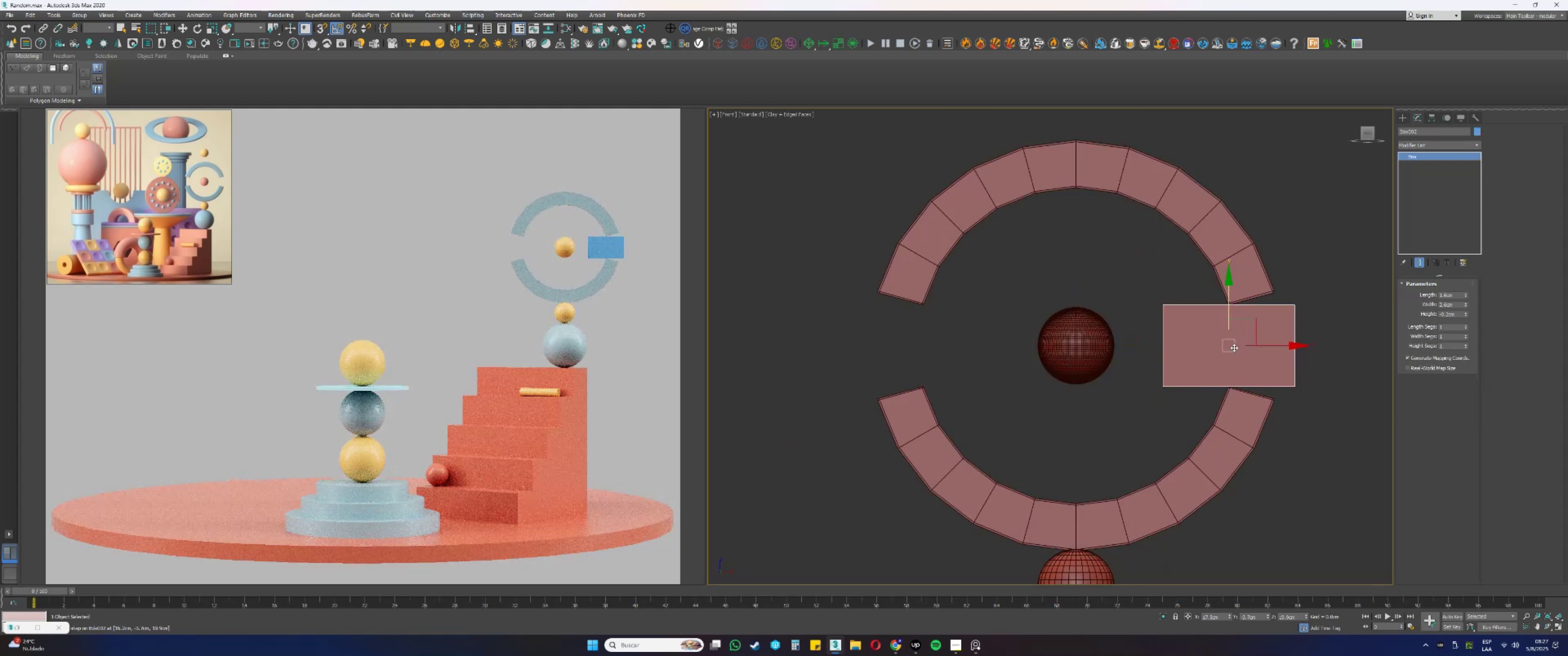 
key(Delete)
 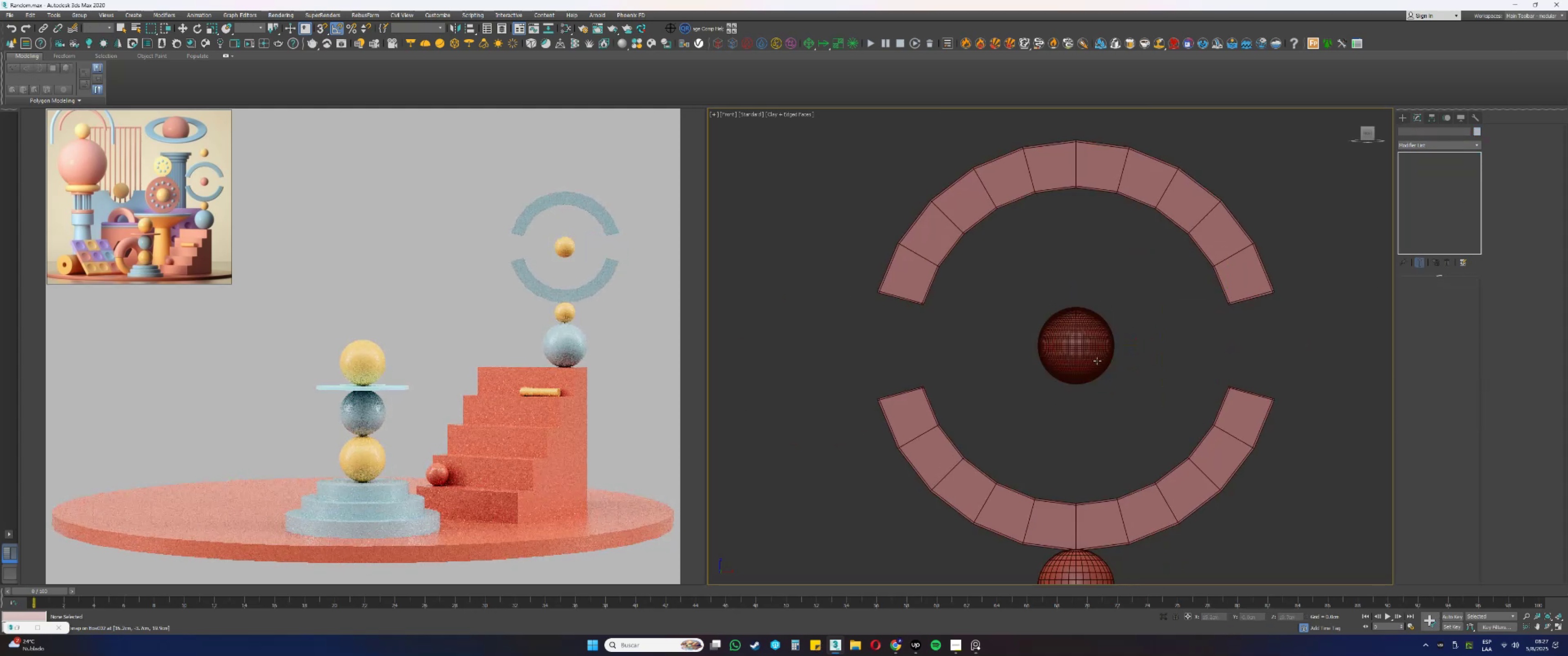 
left_click([1097, 361])
 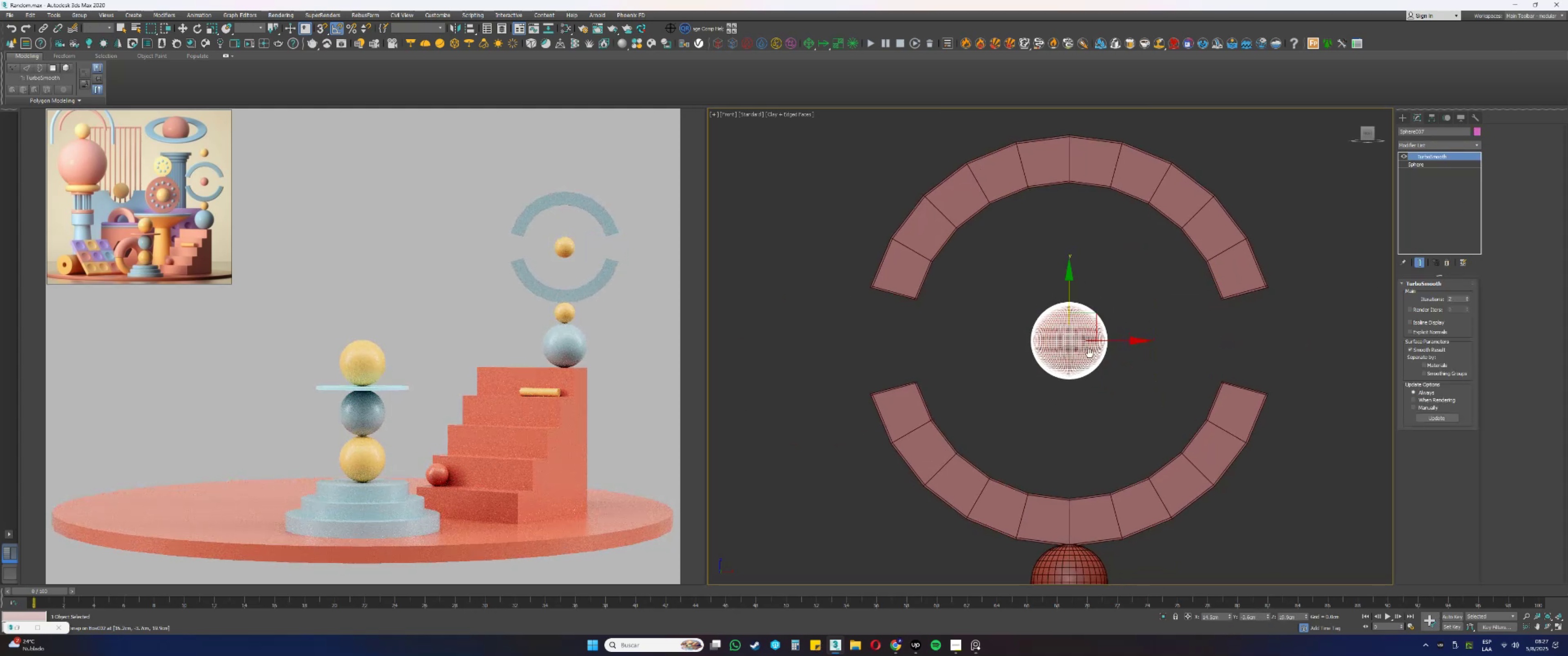 
key(M)
 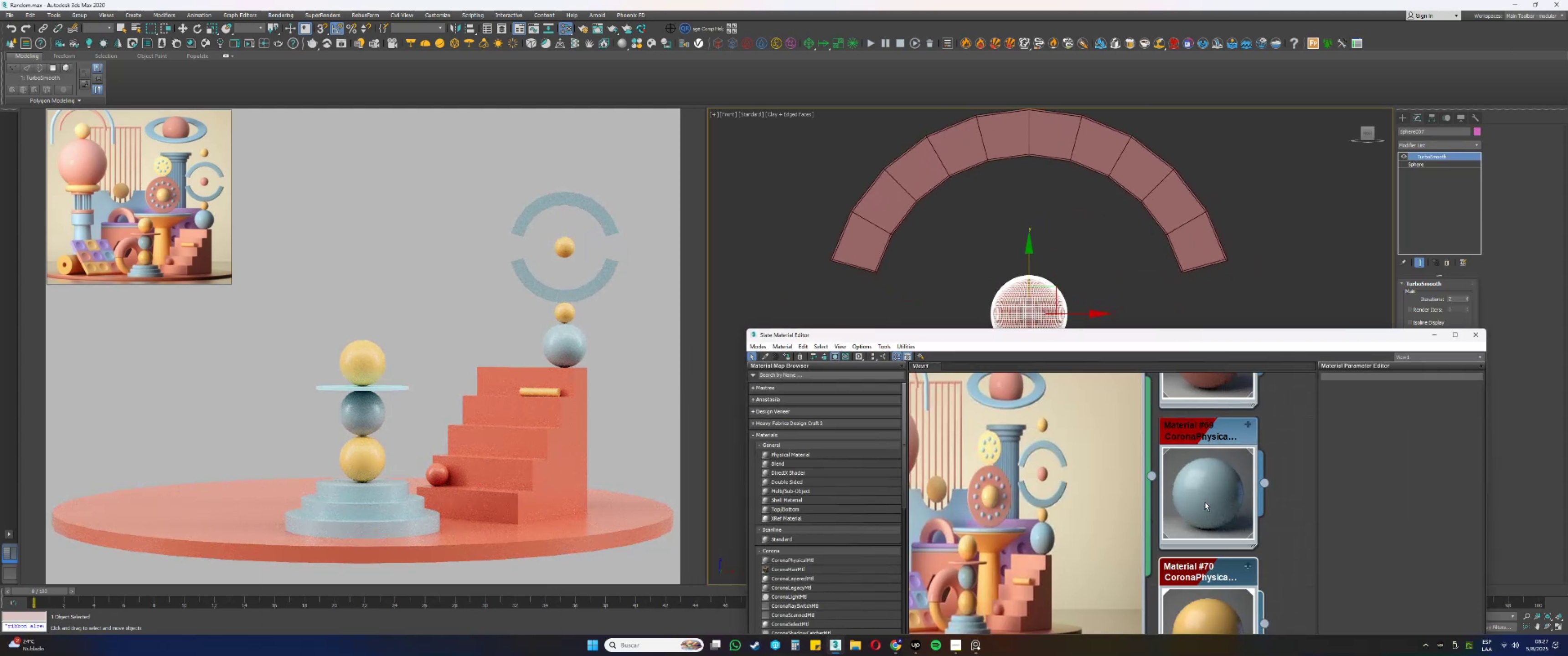 
left_click([1208, 391])
 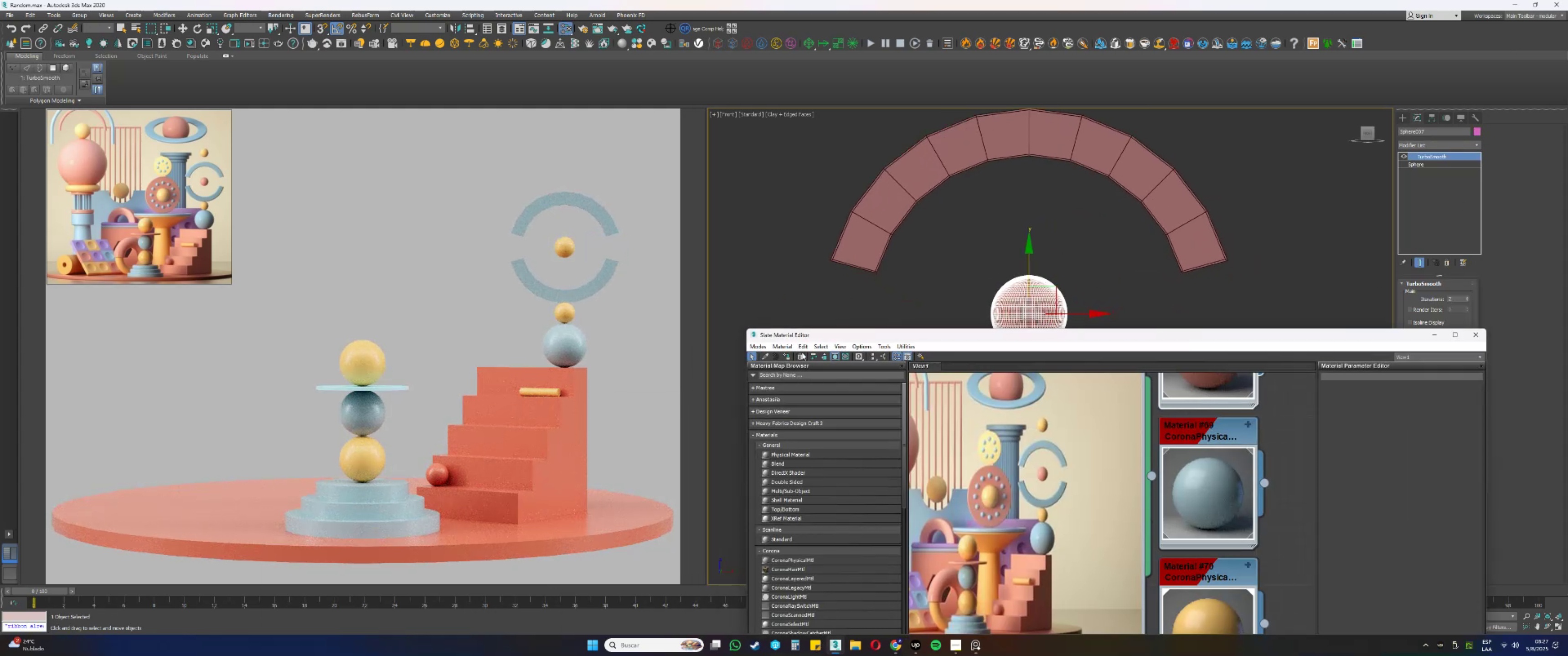 
left_click([788, 354])
 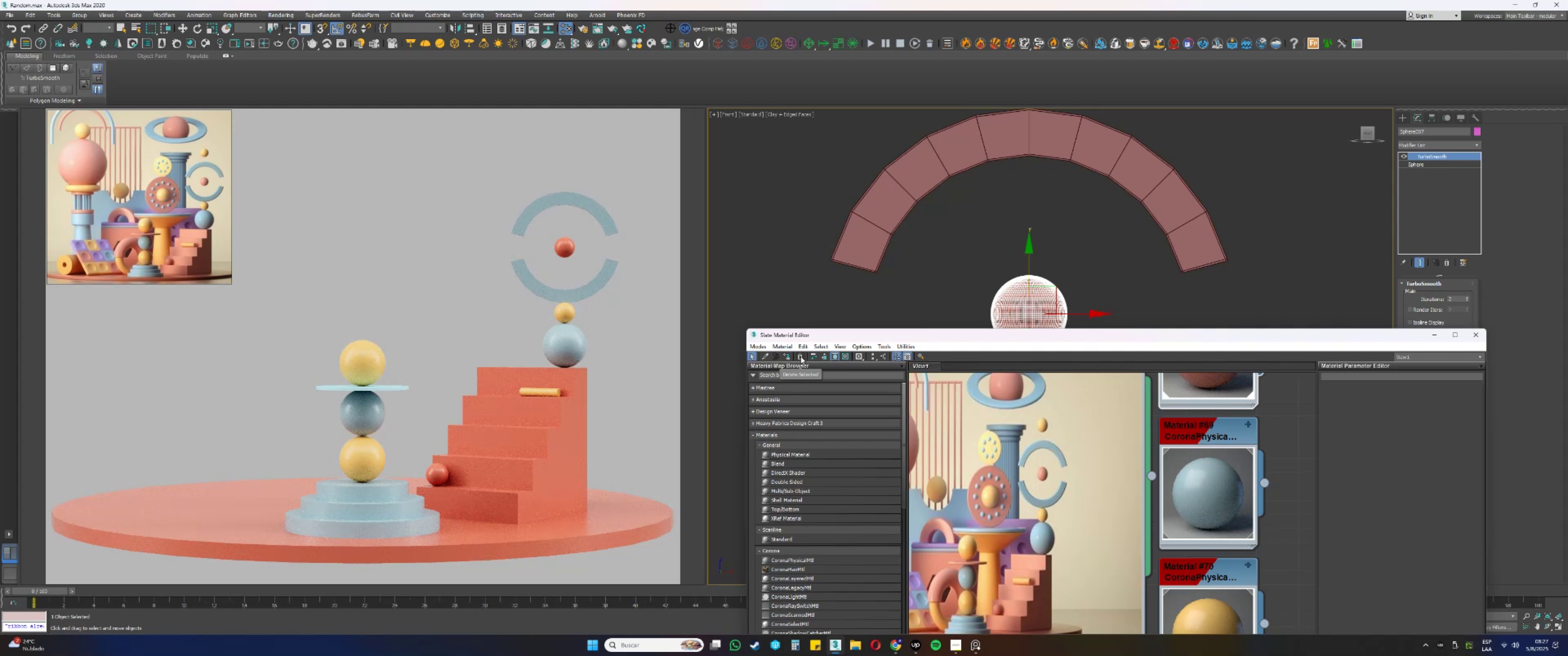 
wait(5.42)
 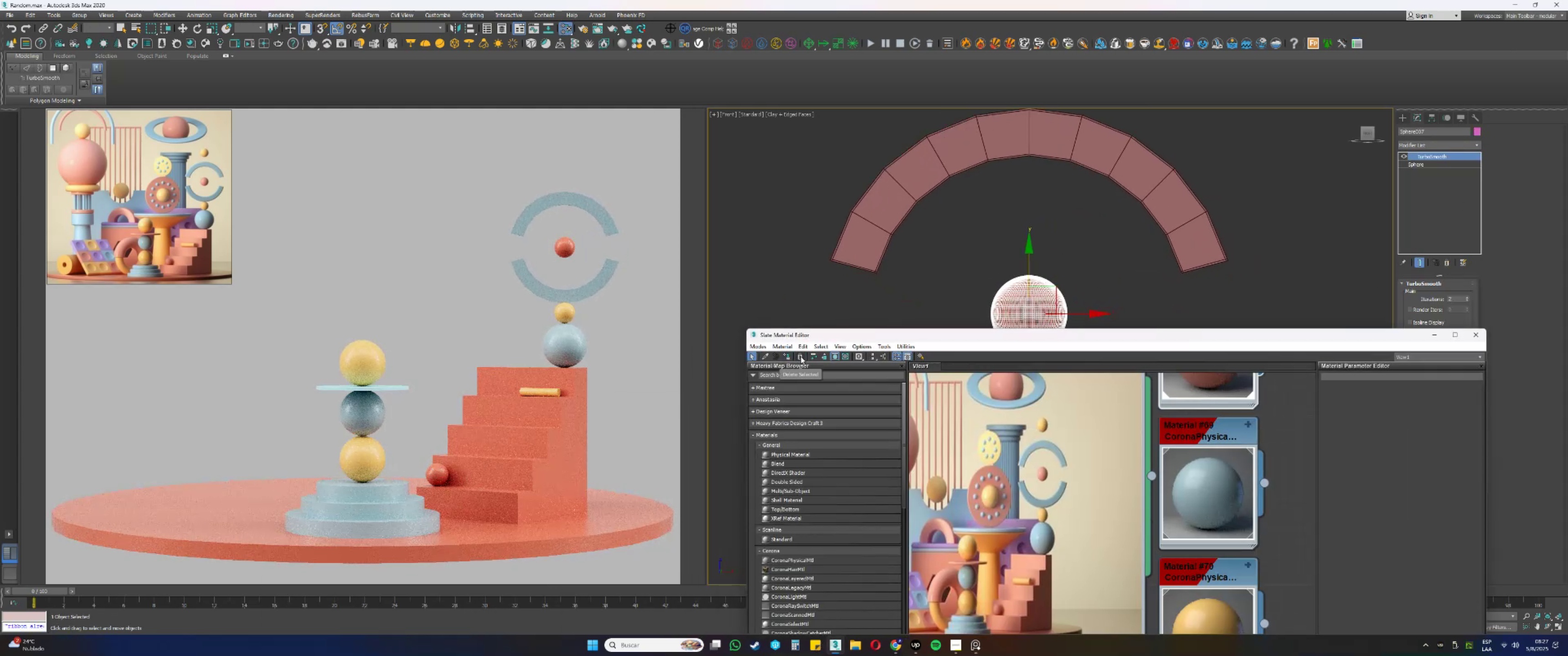 
left_click([1429, 335])
 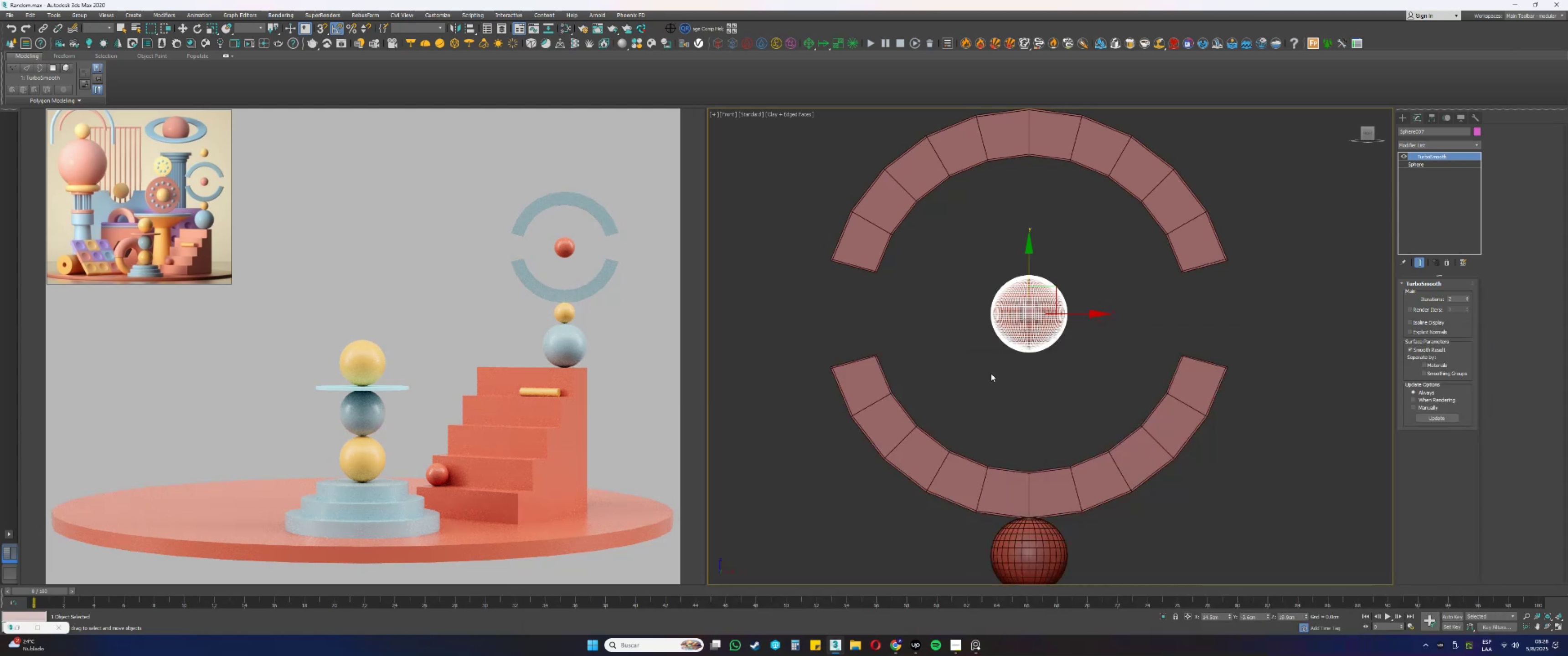 
scroll: coordinate [929, 378], scroll_direction: down, amount: 1.0
 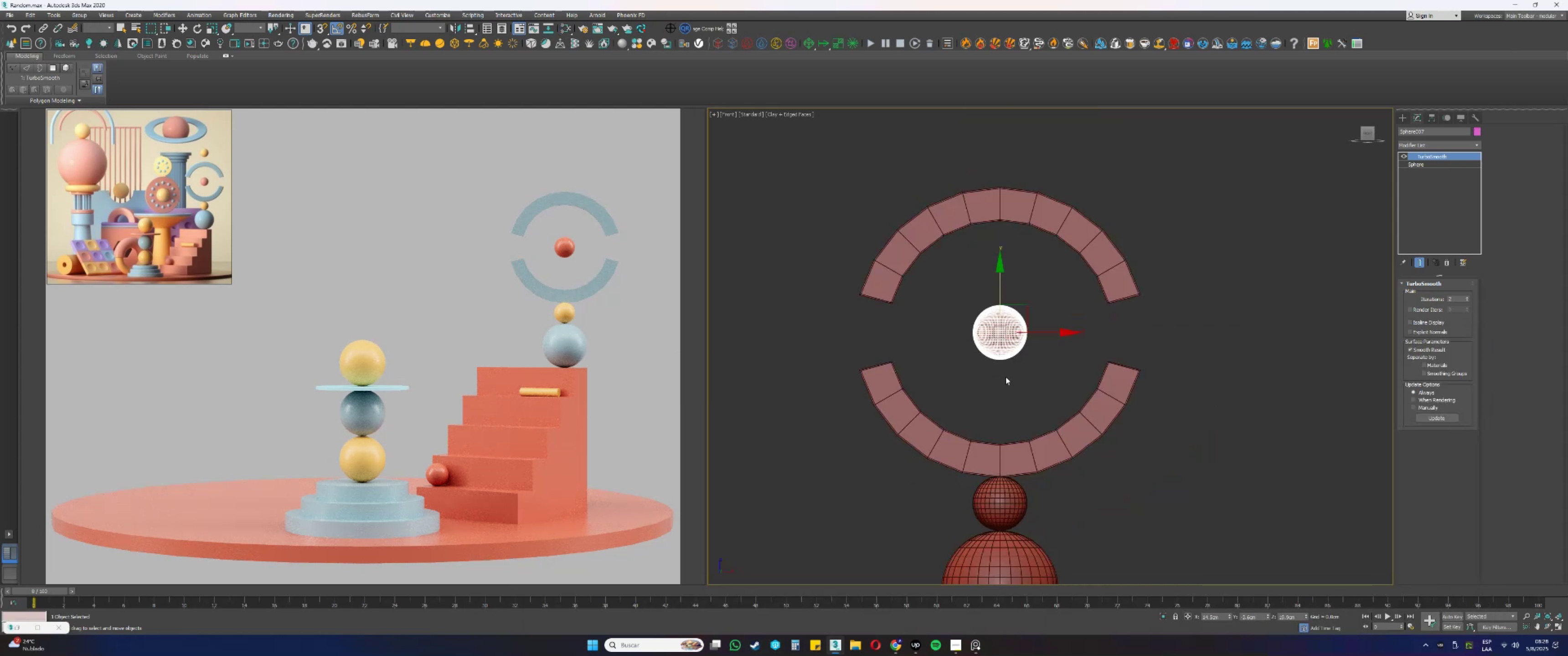 
hold_key(key=ShiftLeft, duration=0.84)
left_click_drag(start_coordinate=[1005, 428], to_coordinate=[1015, 217])
 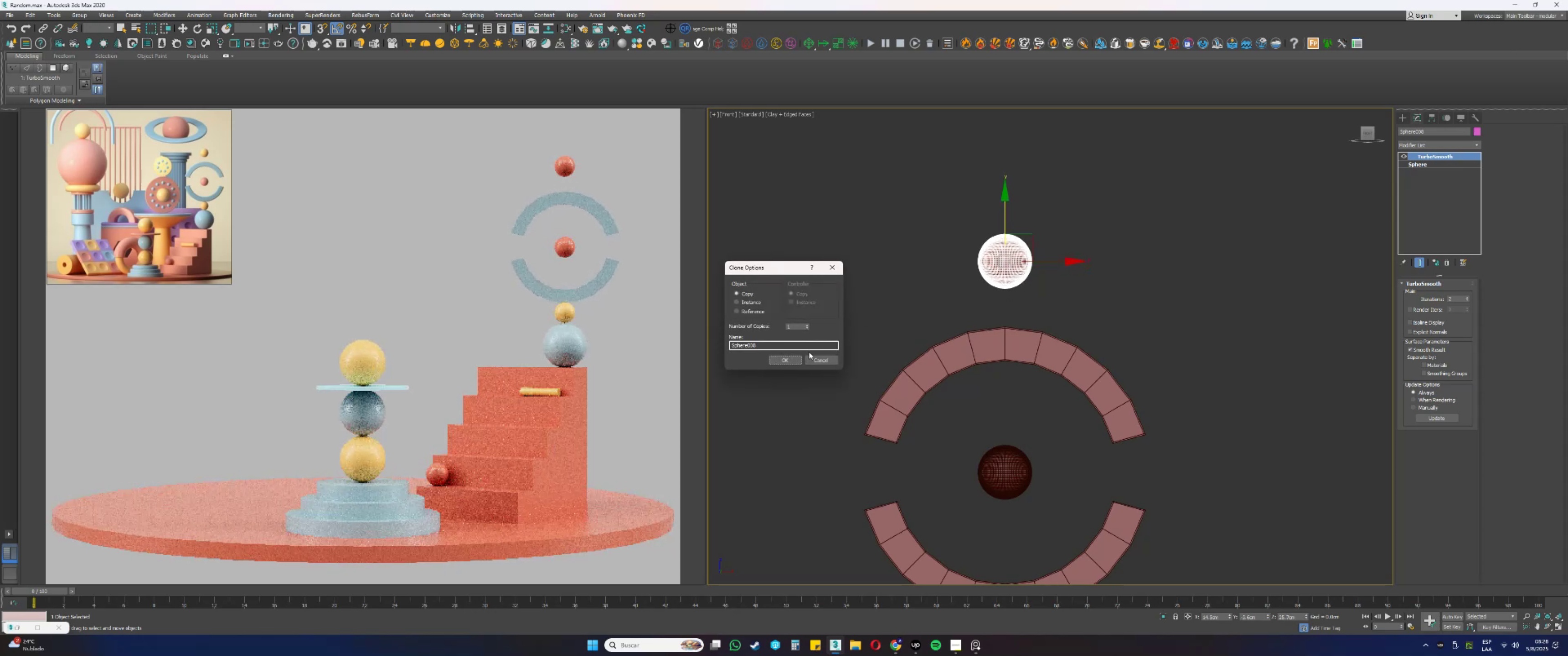 
left_click([780, 361])
 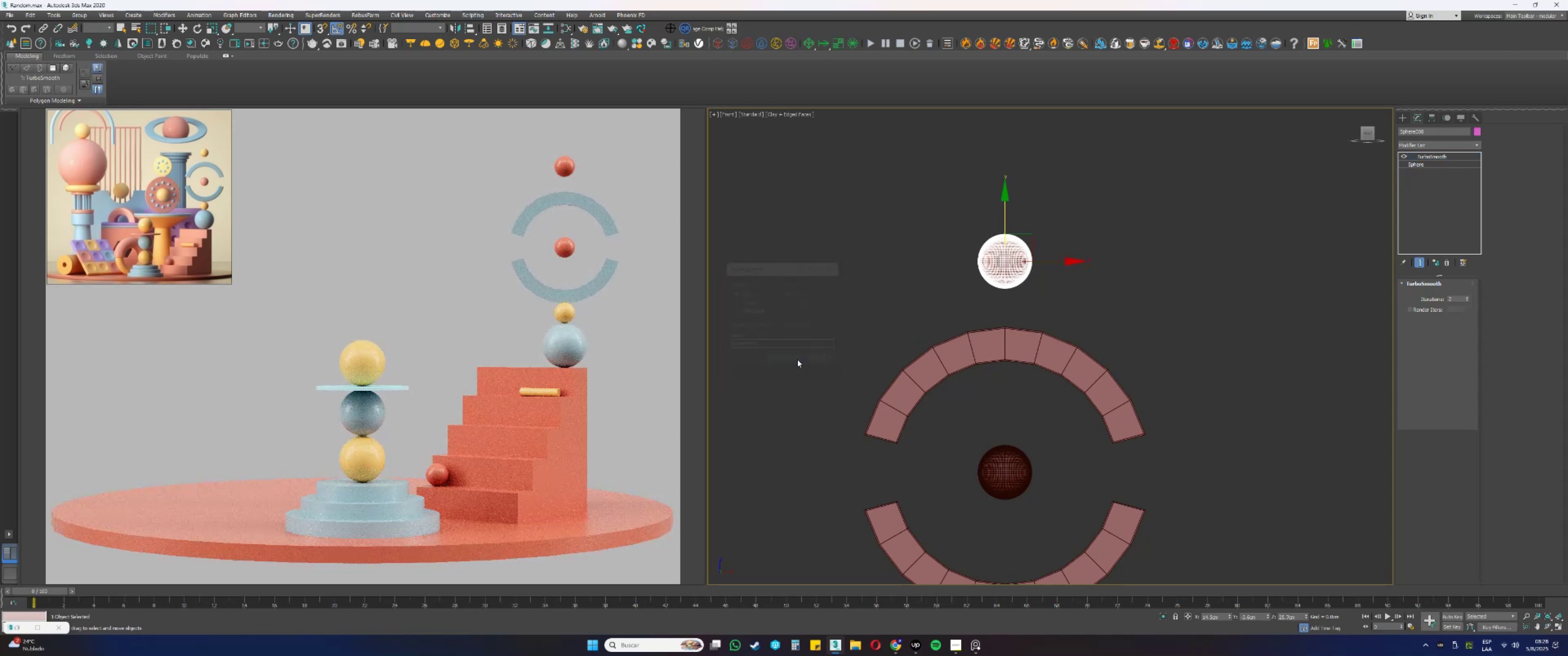 
key(M)
 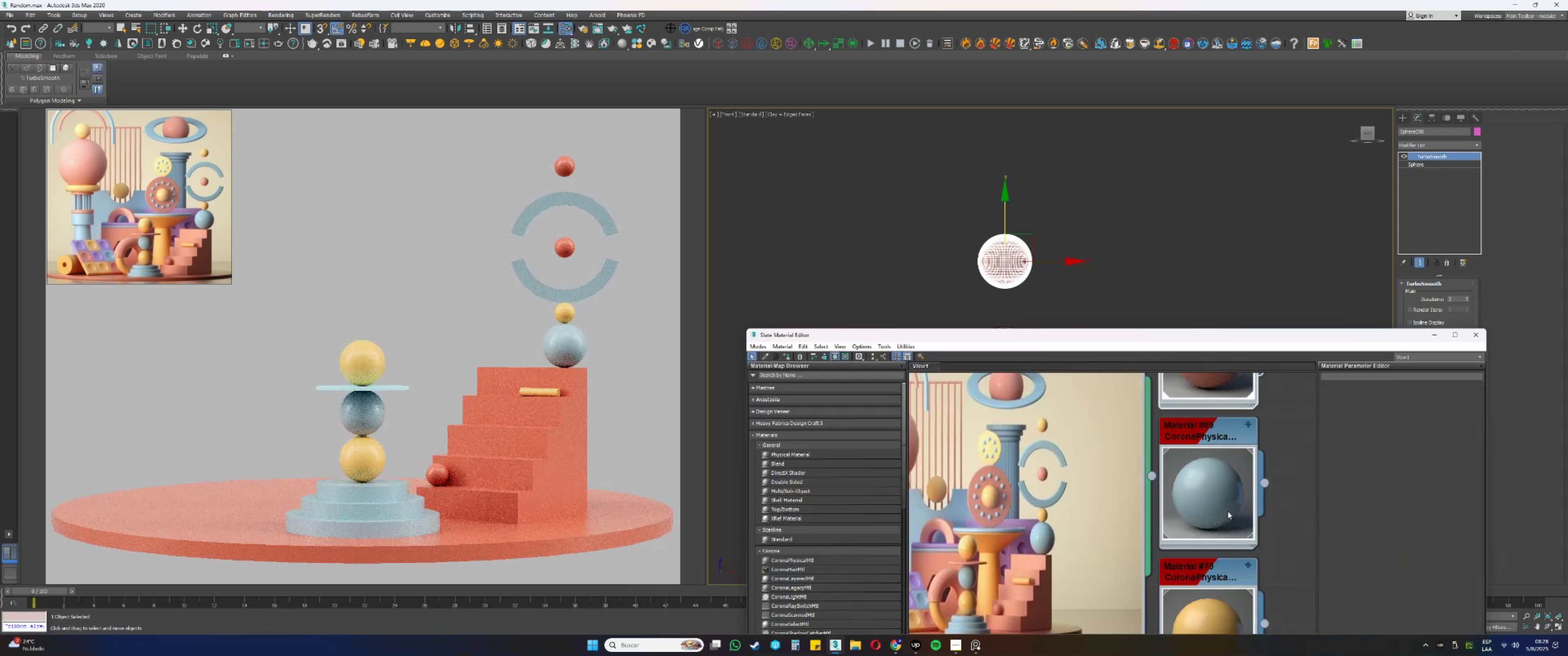 
left_click([1221, 577])
 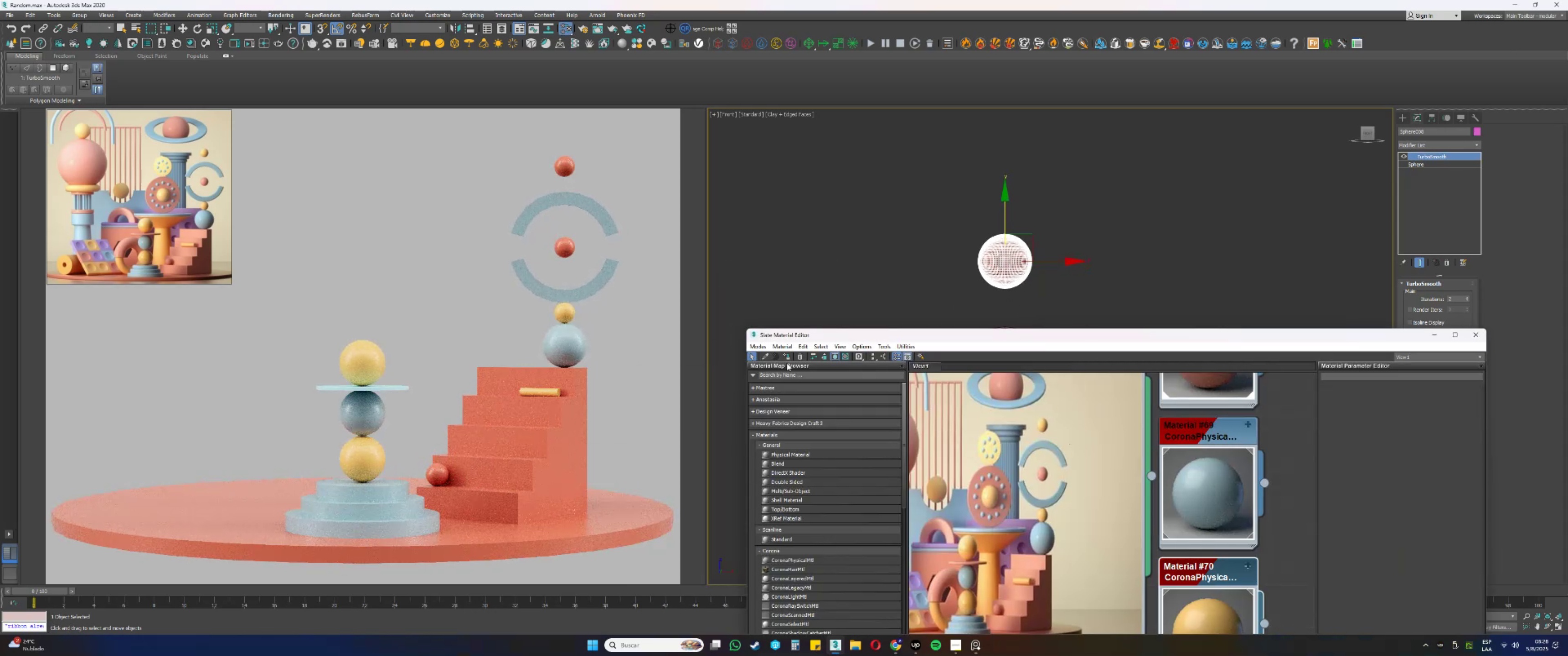 
left_click([784, 355])
 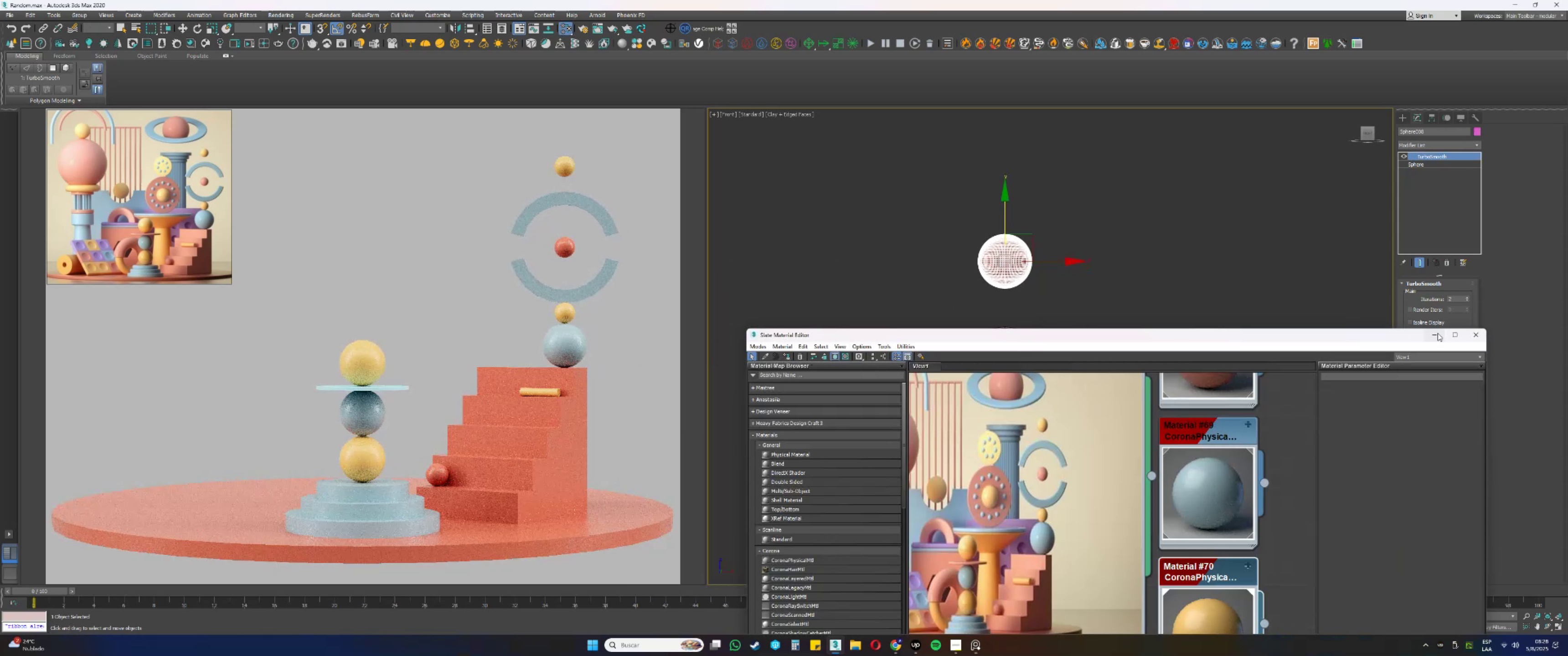 
left_click([1399, 347])
 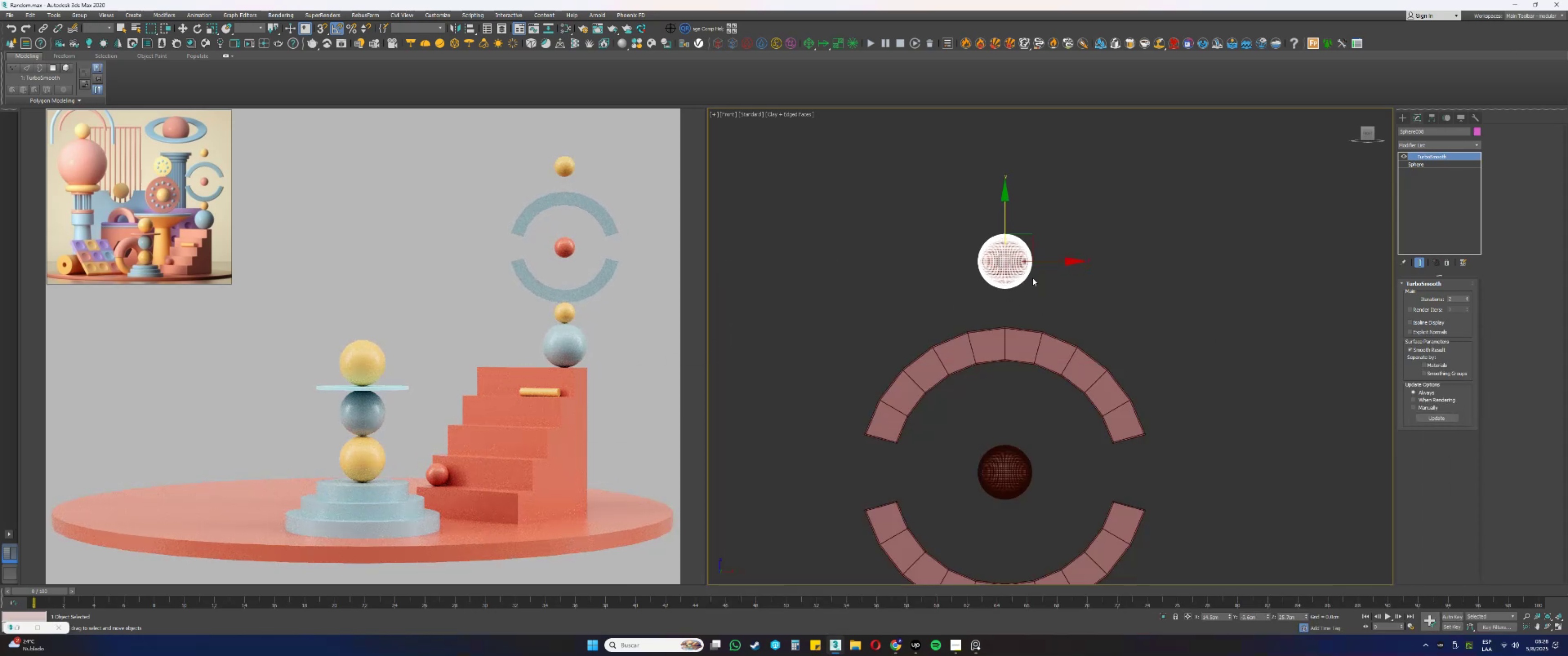 
left_click_drag(start_coordinate=[1005, 211], to_coordinate=[1007, 215])
 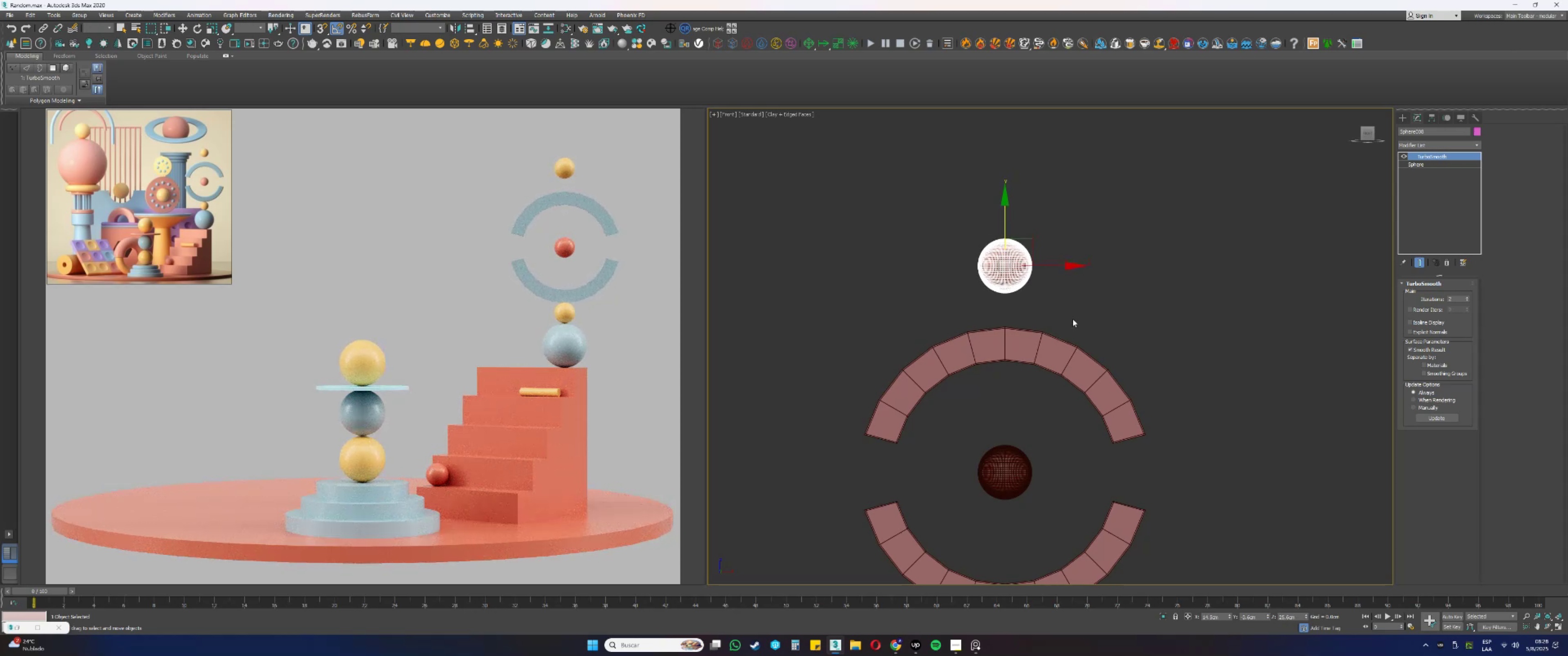 
wait(6.92)
 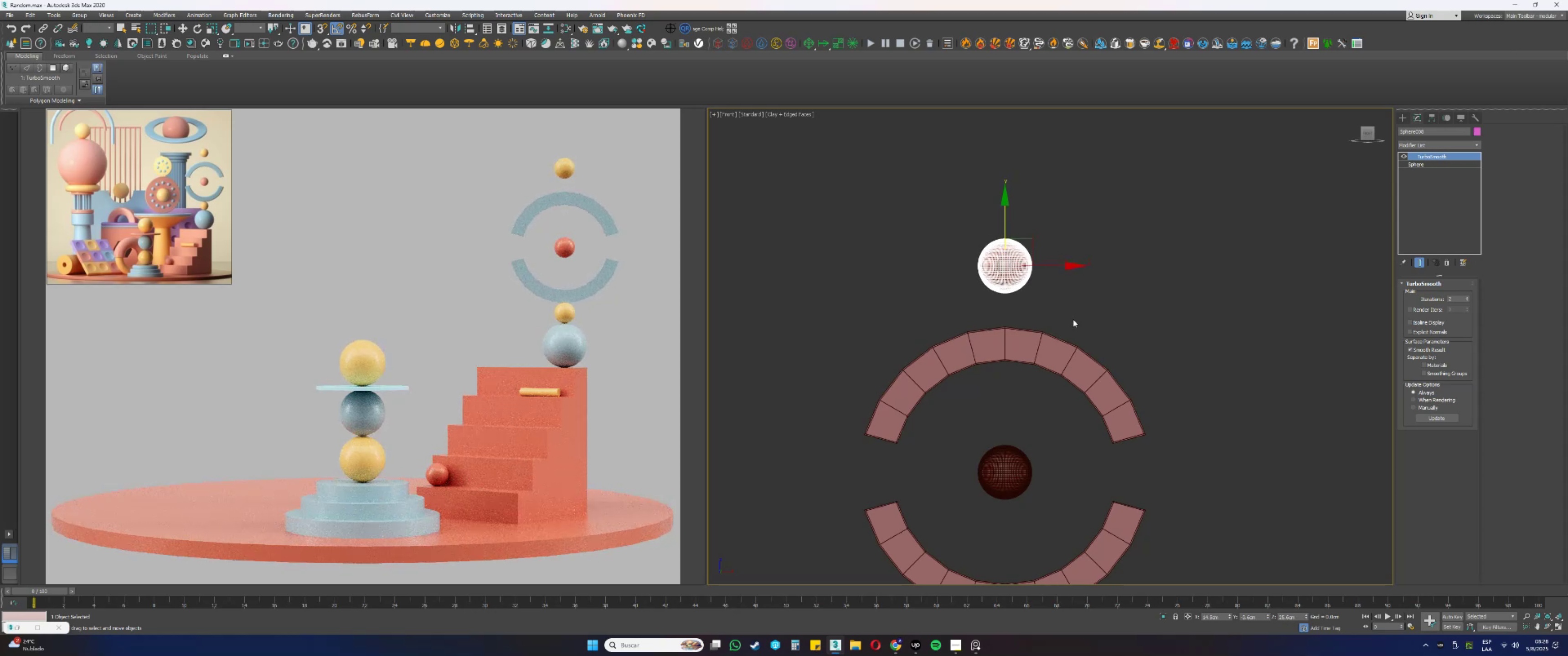 
left_click([1055, 361])
 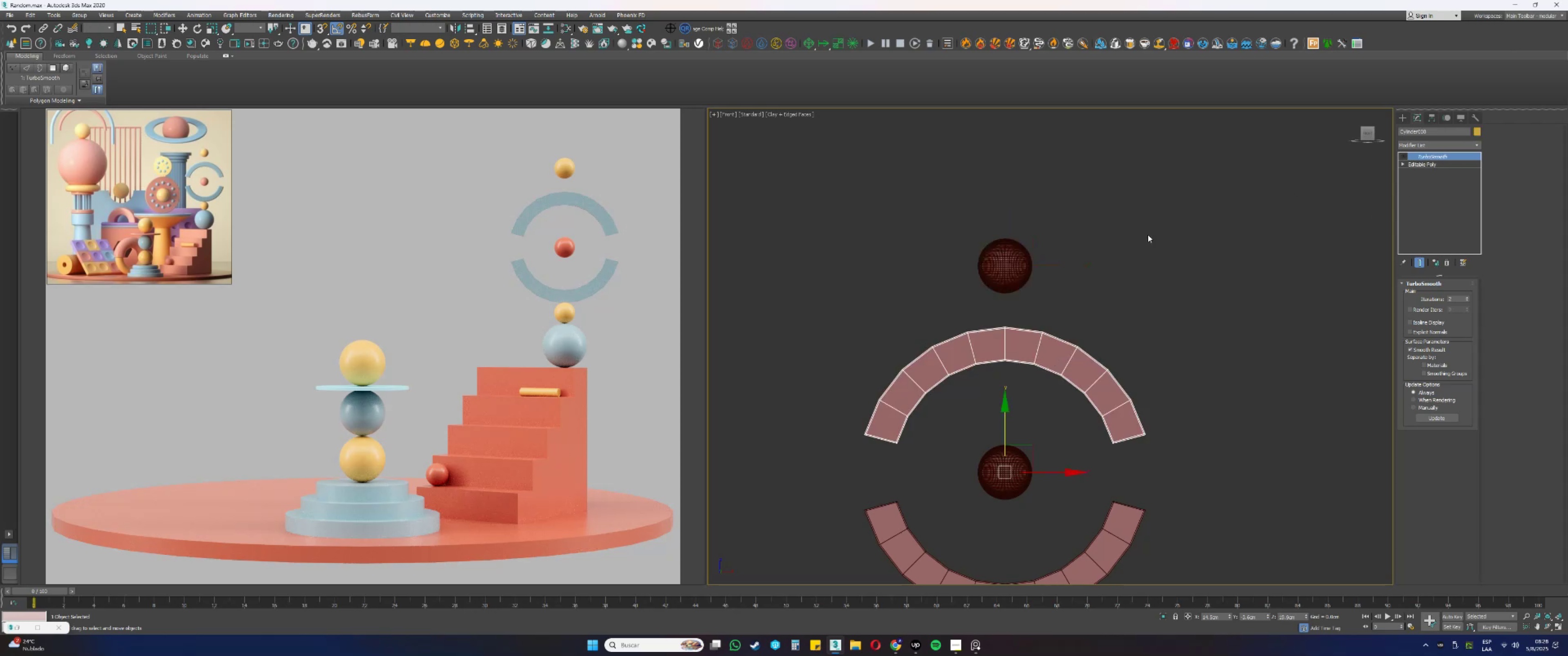 
left_click([1006, 255])
 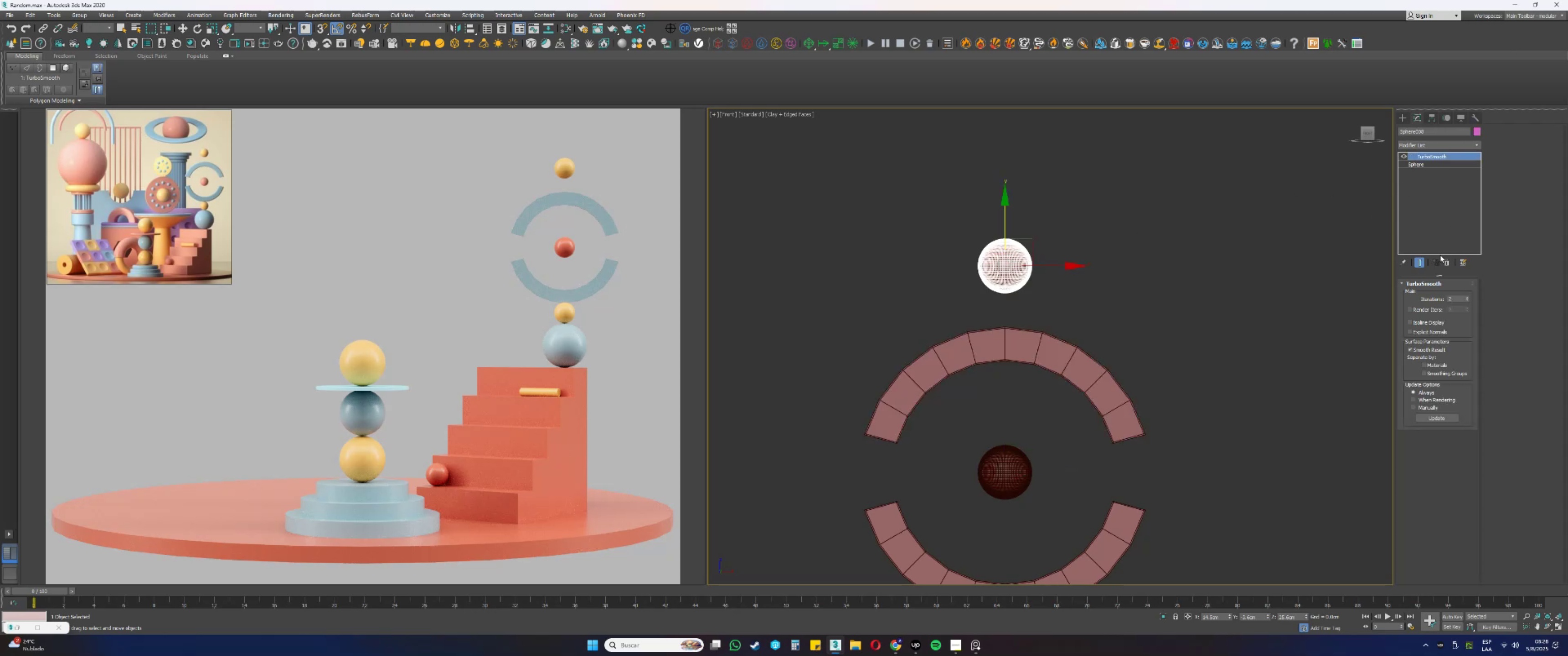 
left_click([1449, 265])
 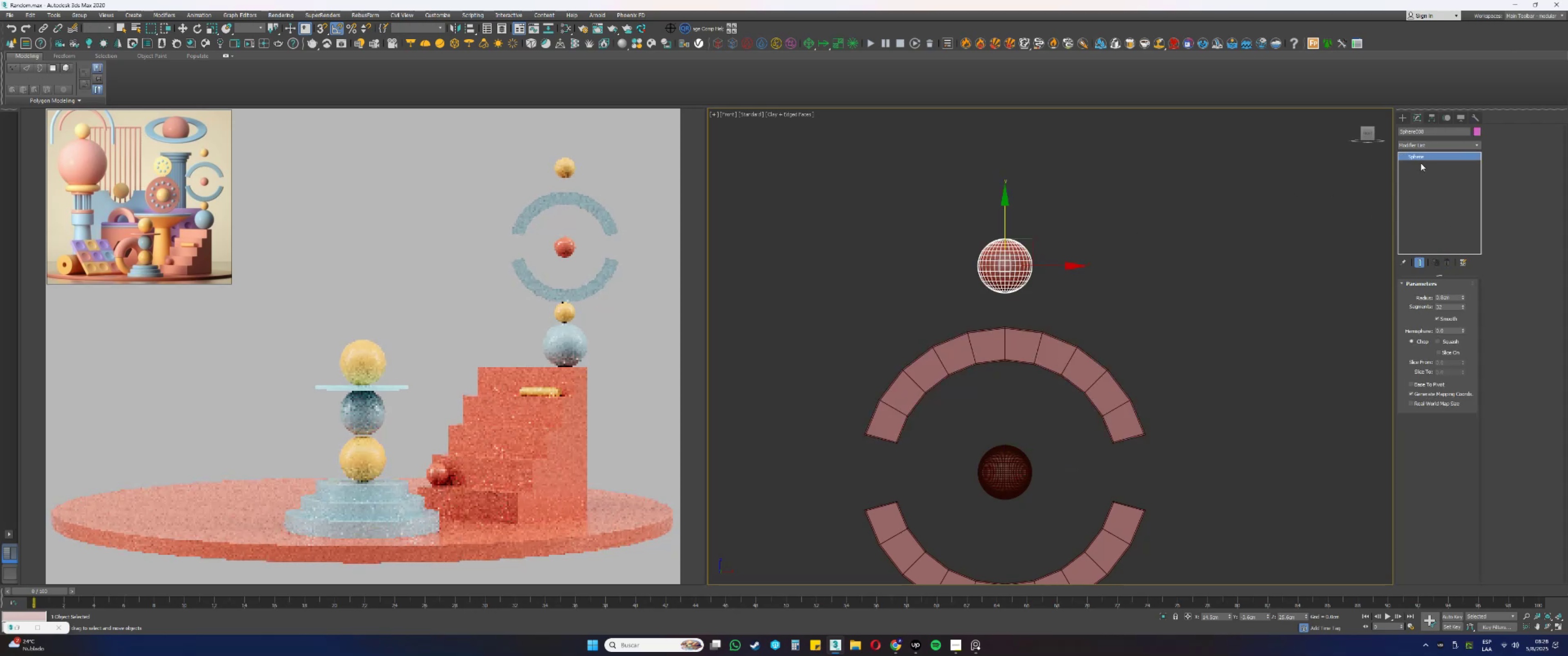 
right_click([1418, 156])
 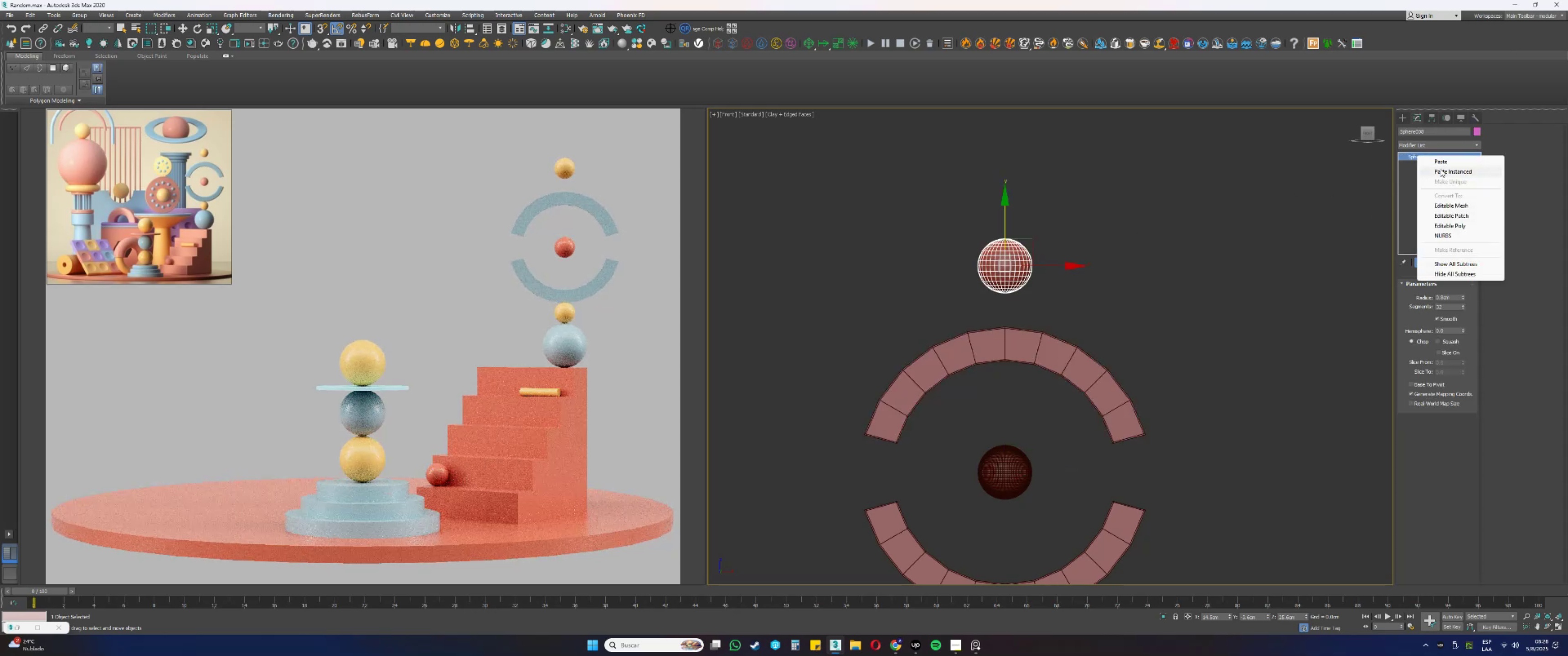 
left_click([1441, 170])
 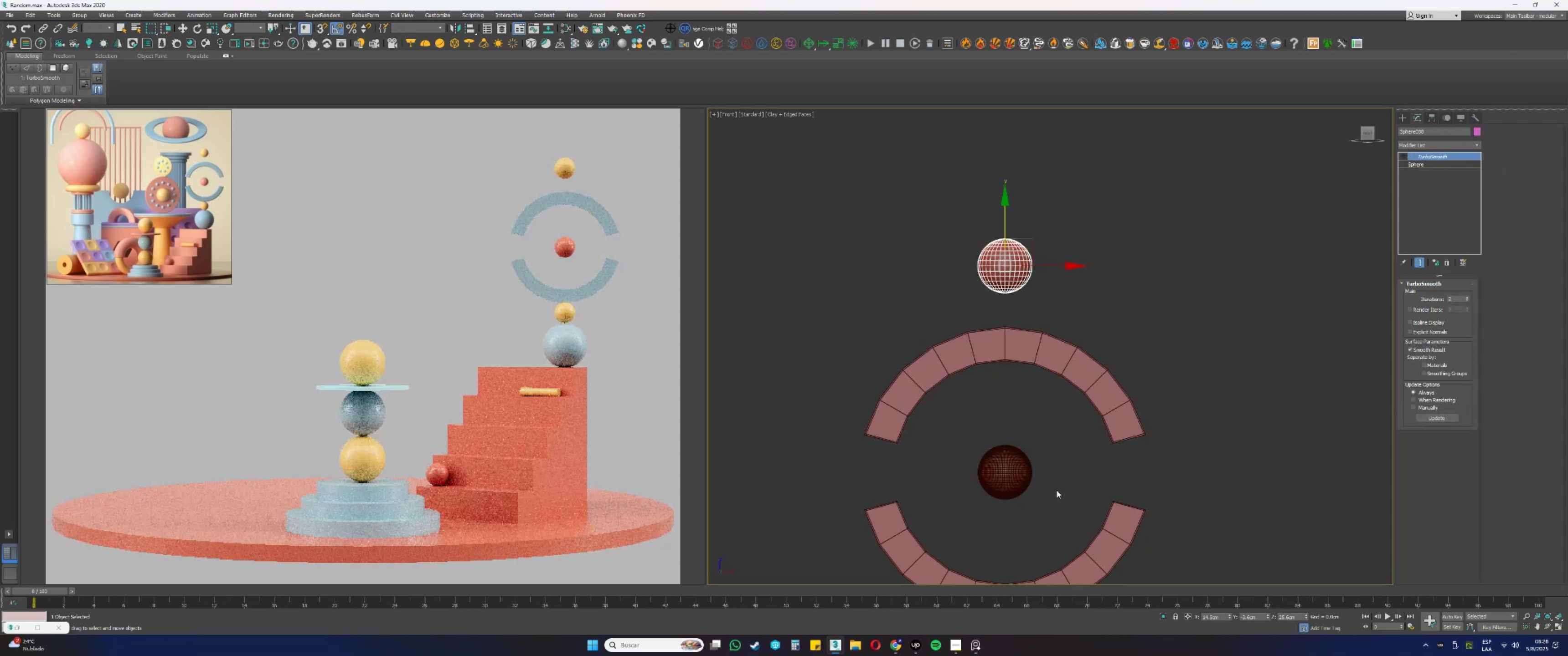 
left_click([1021, 472])
 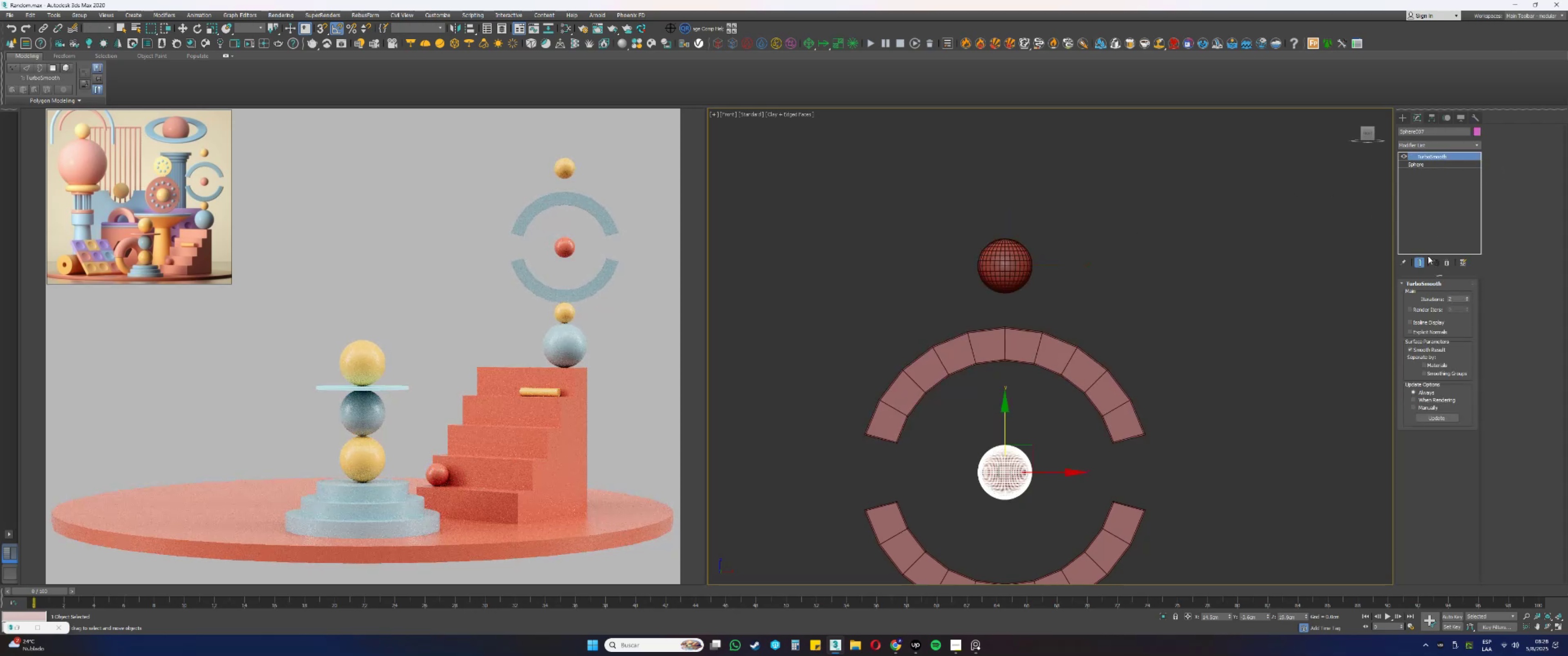 
left_click([1449, 259])
 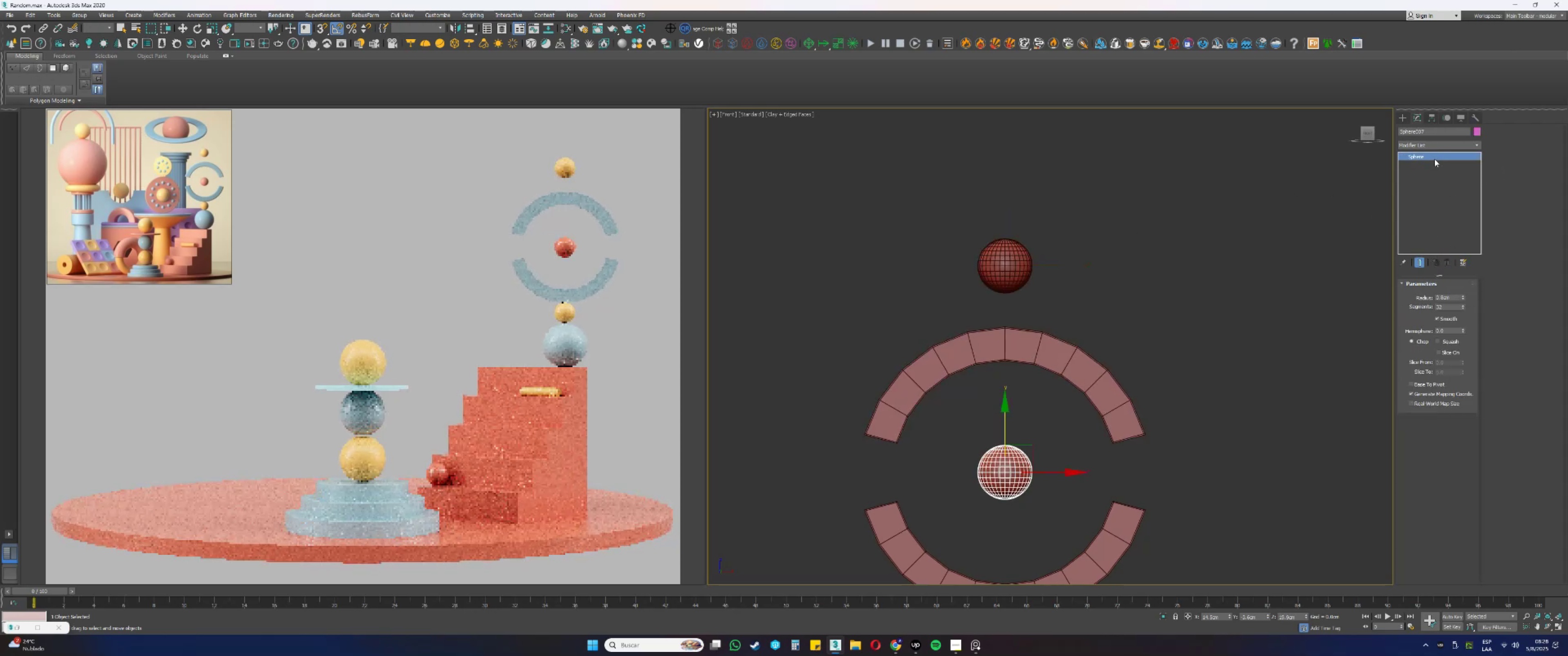 
right_click([1428, 157])
 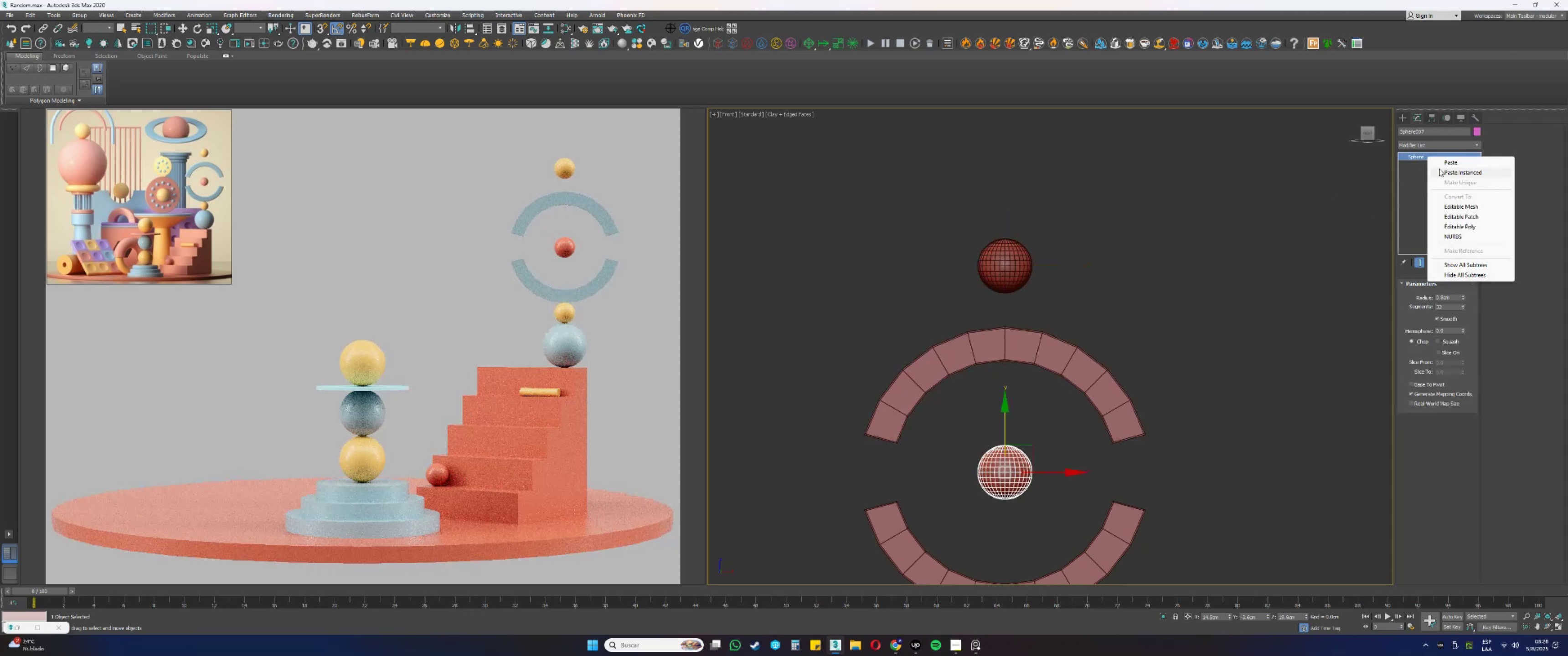 
left_click([1444, 174])
 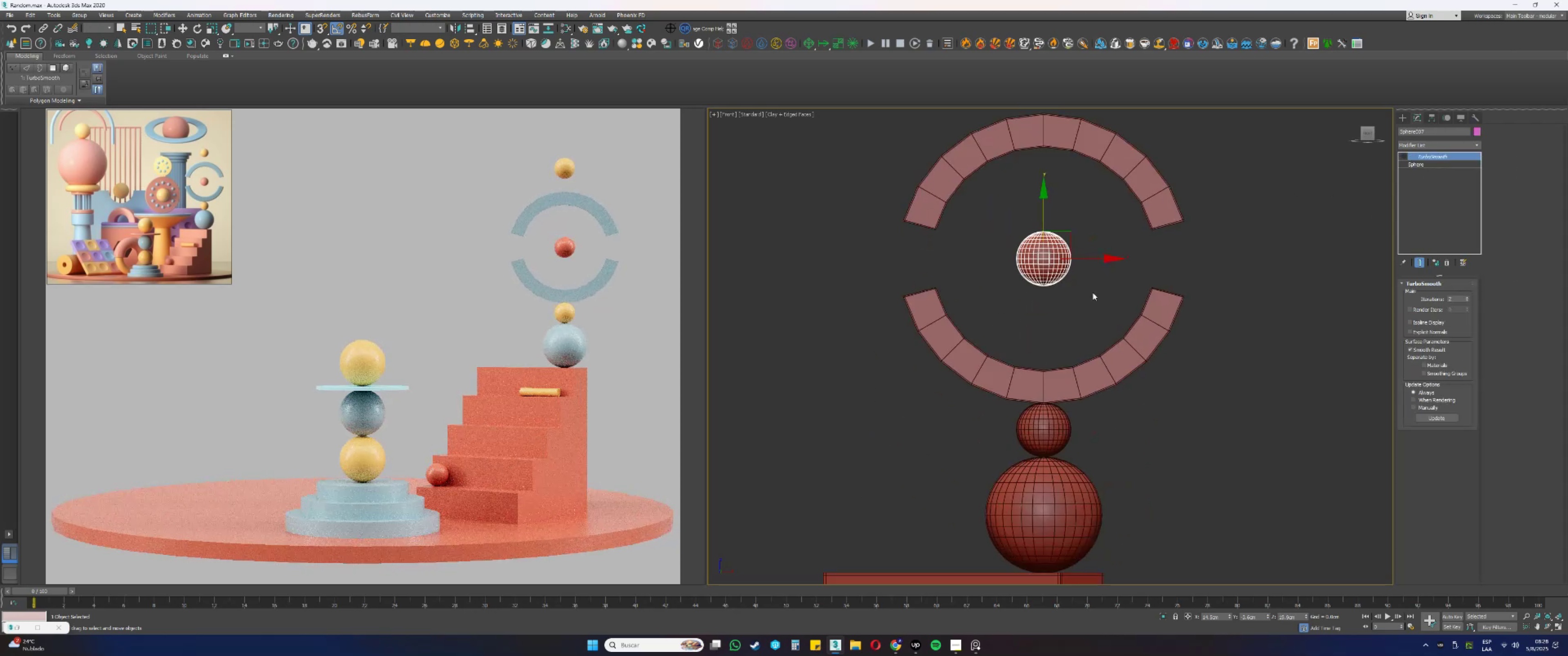 
scroll: coordinate [1240, 251], scroll_direction: down, amount: 4.0
 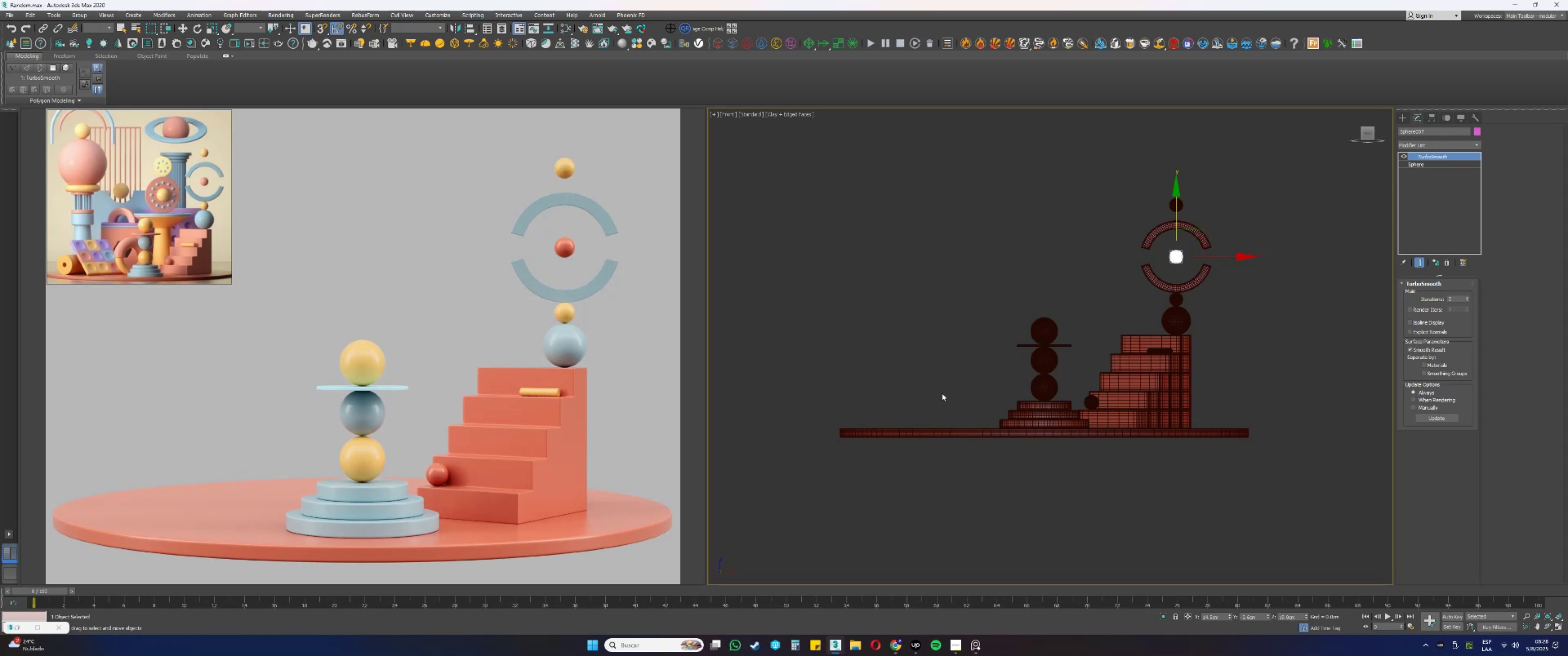 
wait(26.52)
 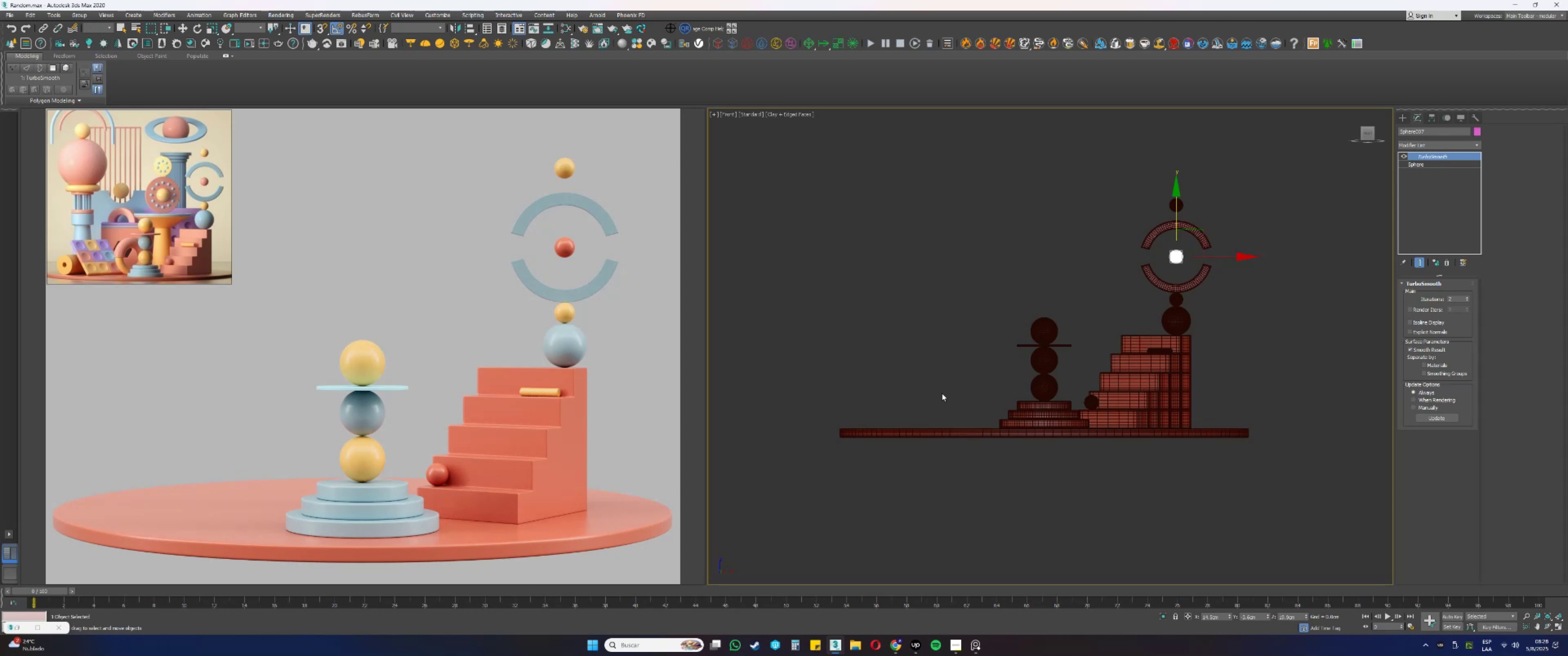 
hold_key(key=AltLeft, duration=0.48)
 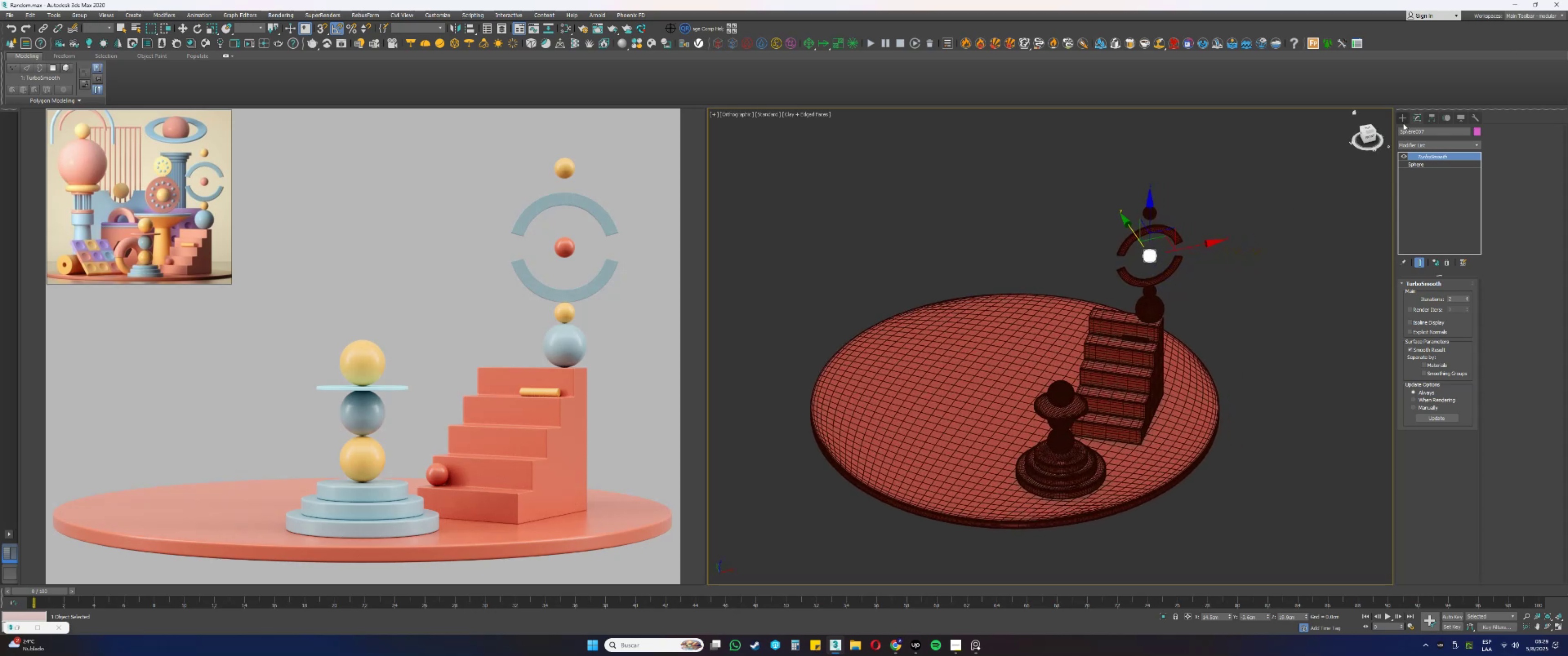 
left_click([1403, 120])
 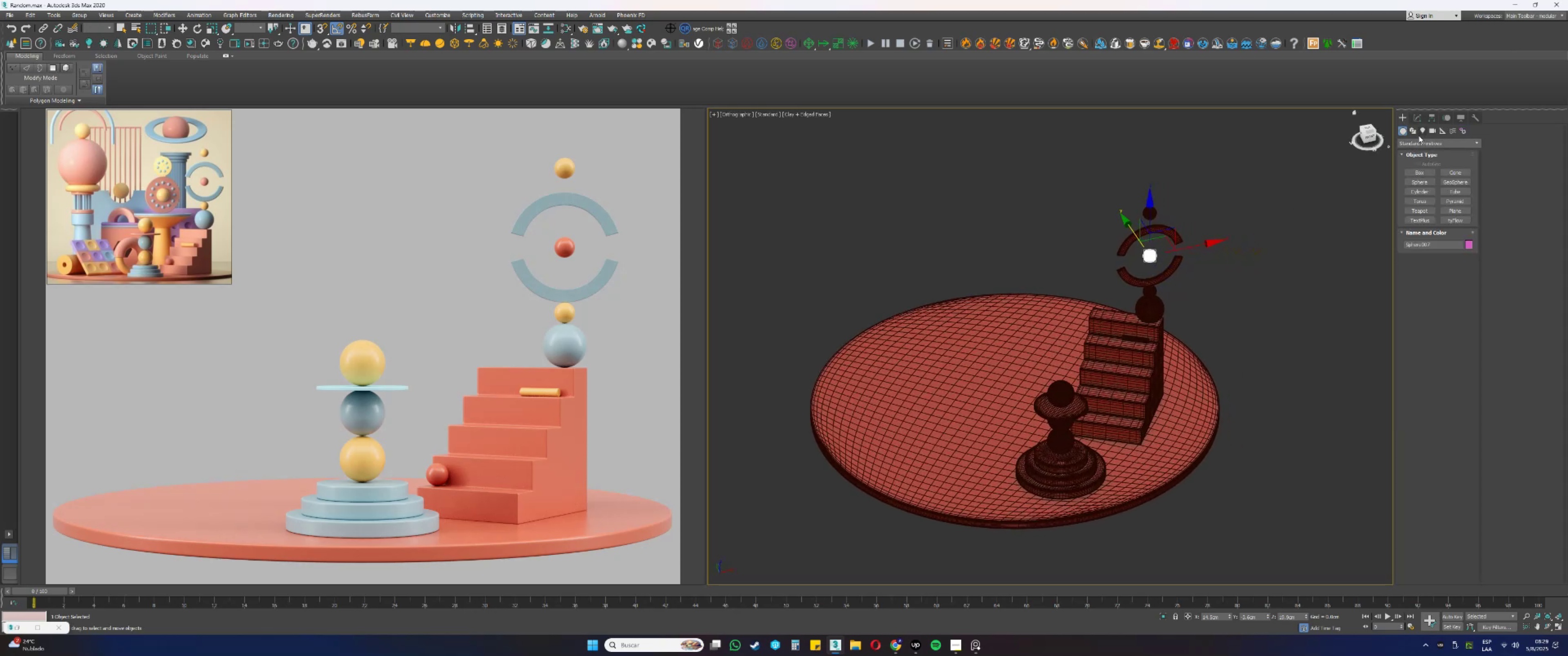 
left_click([1418, 117])
 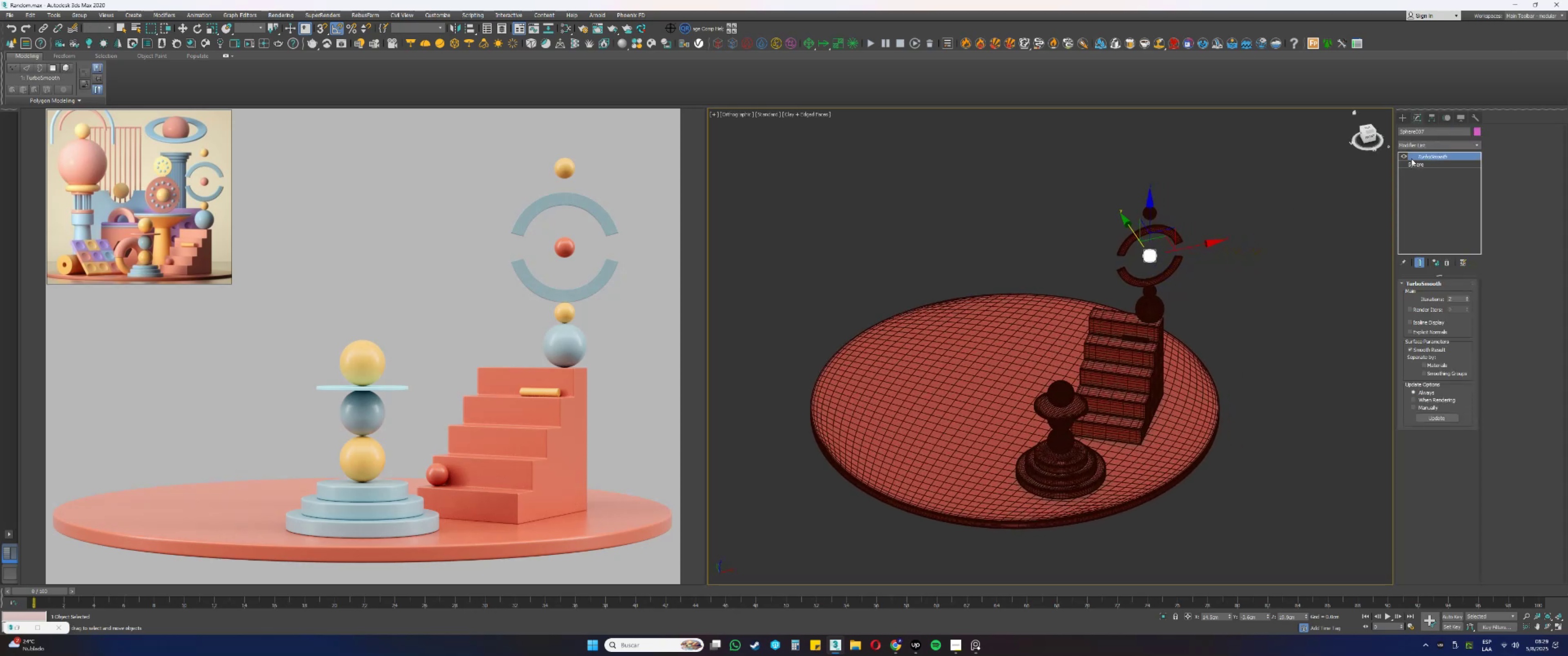 
left_click([1406, 154])
 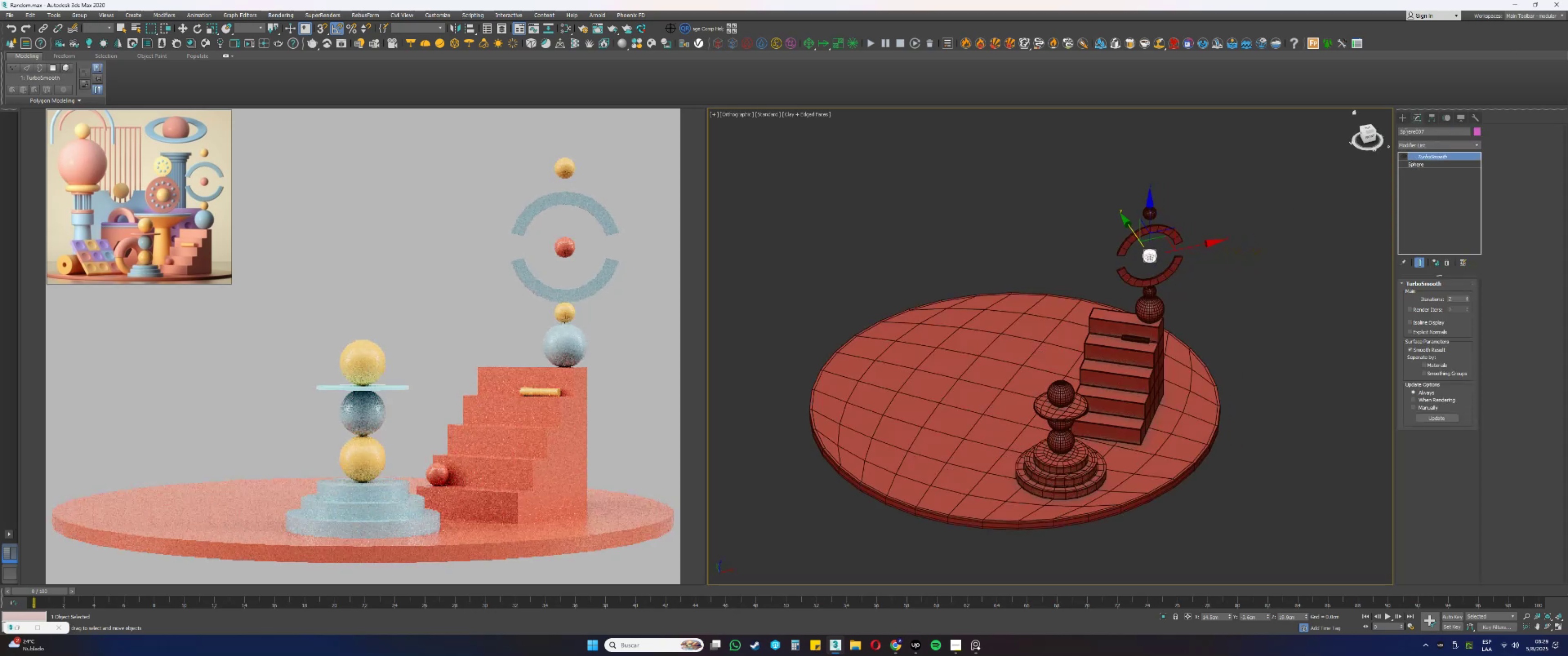 
left_click([1402, 123])
 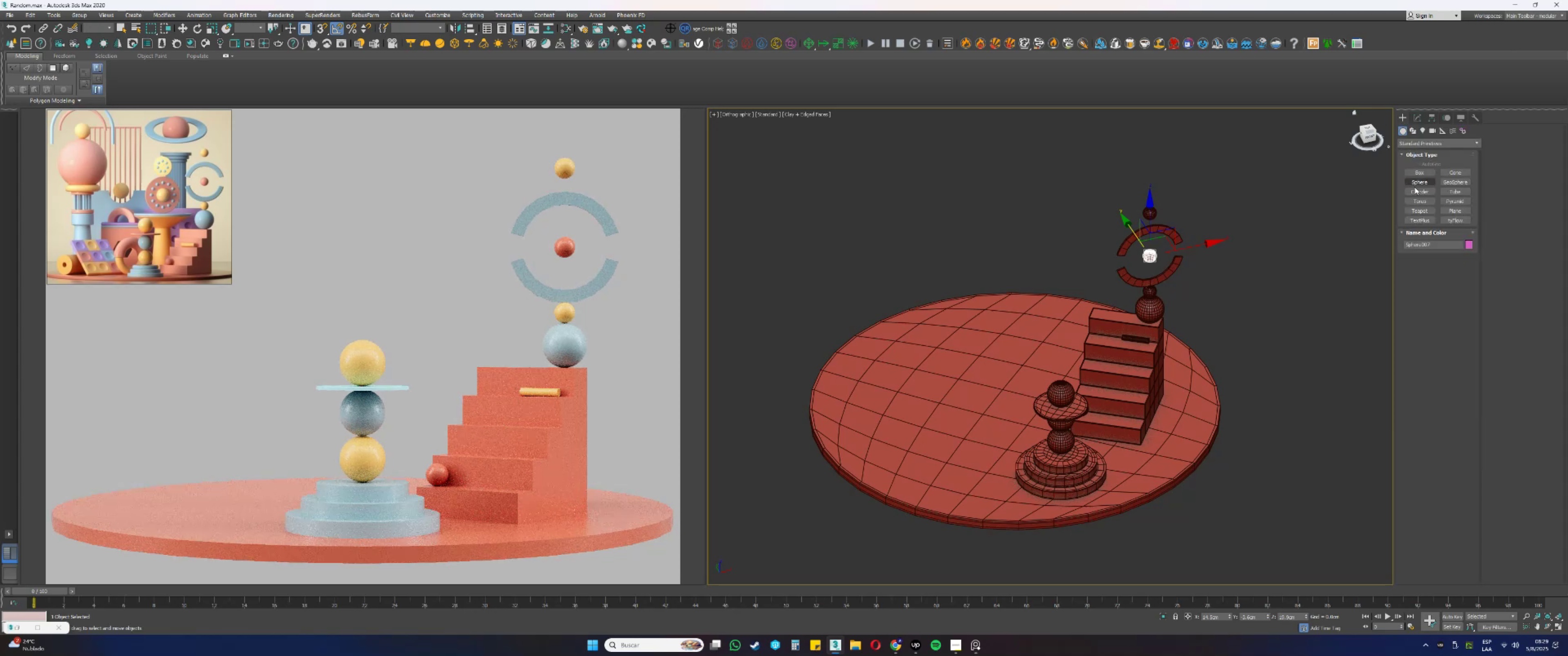 
left_click([1416, 187])
 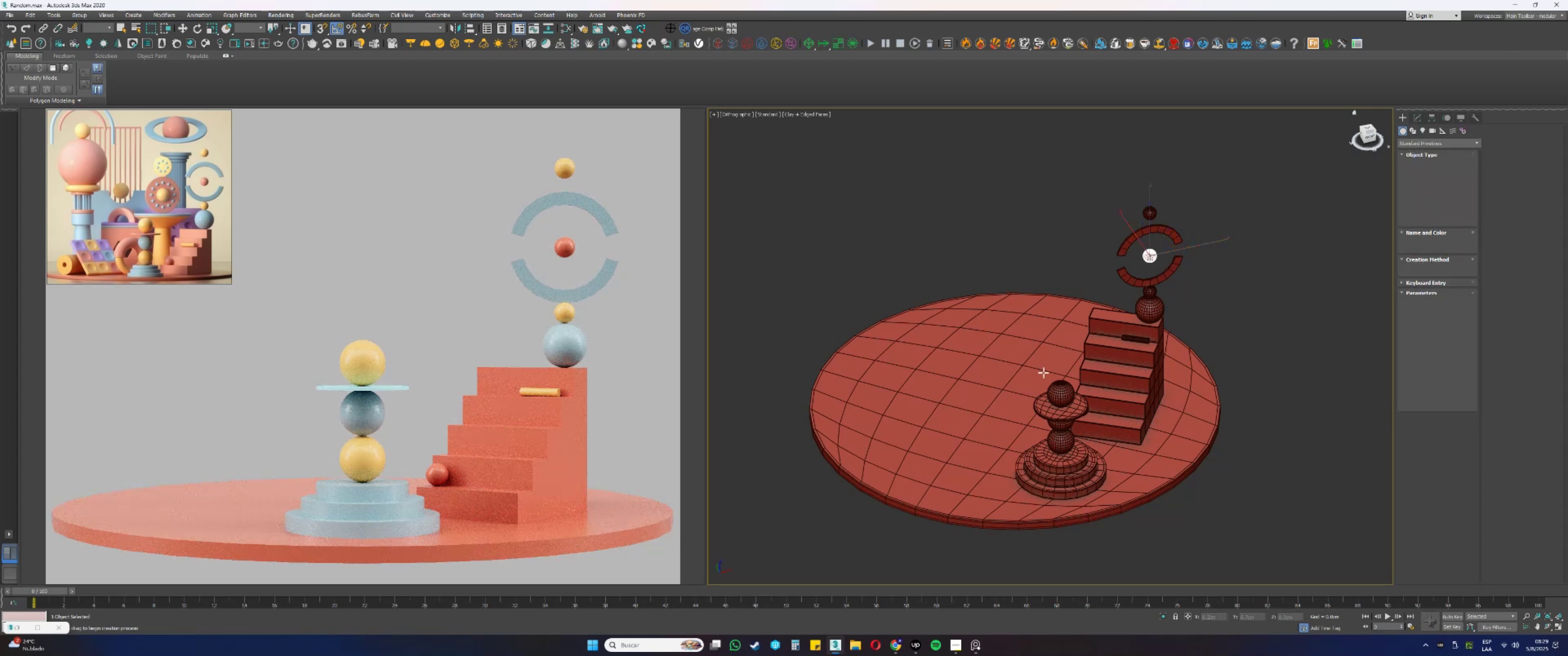 
scroll: coordinate [1016, 384], scroll_direction: up, amount: 1.0
 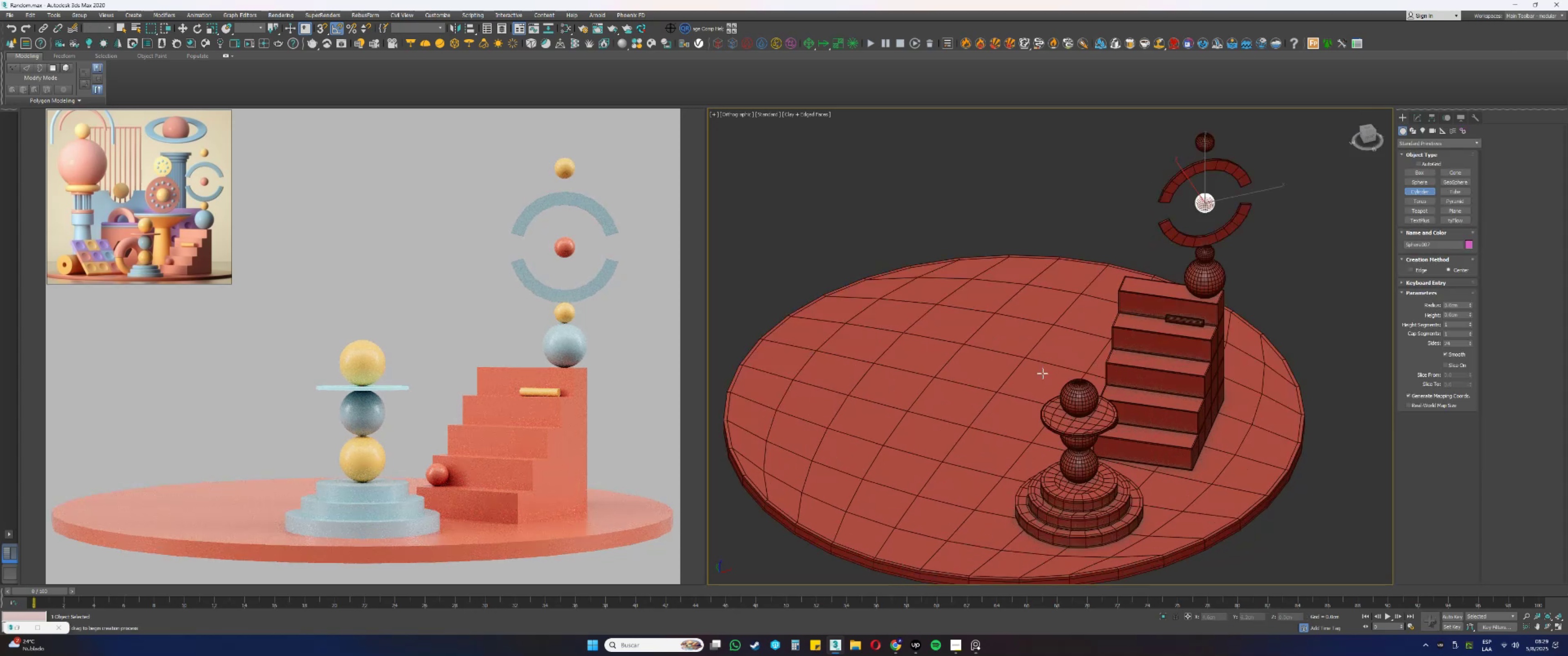 
type(ss)
 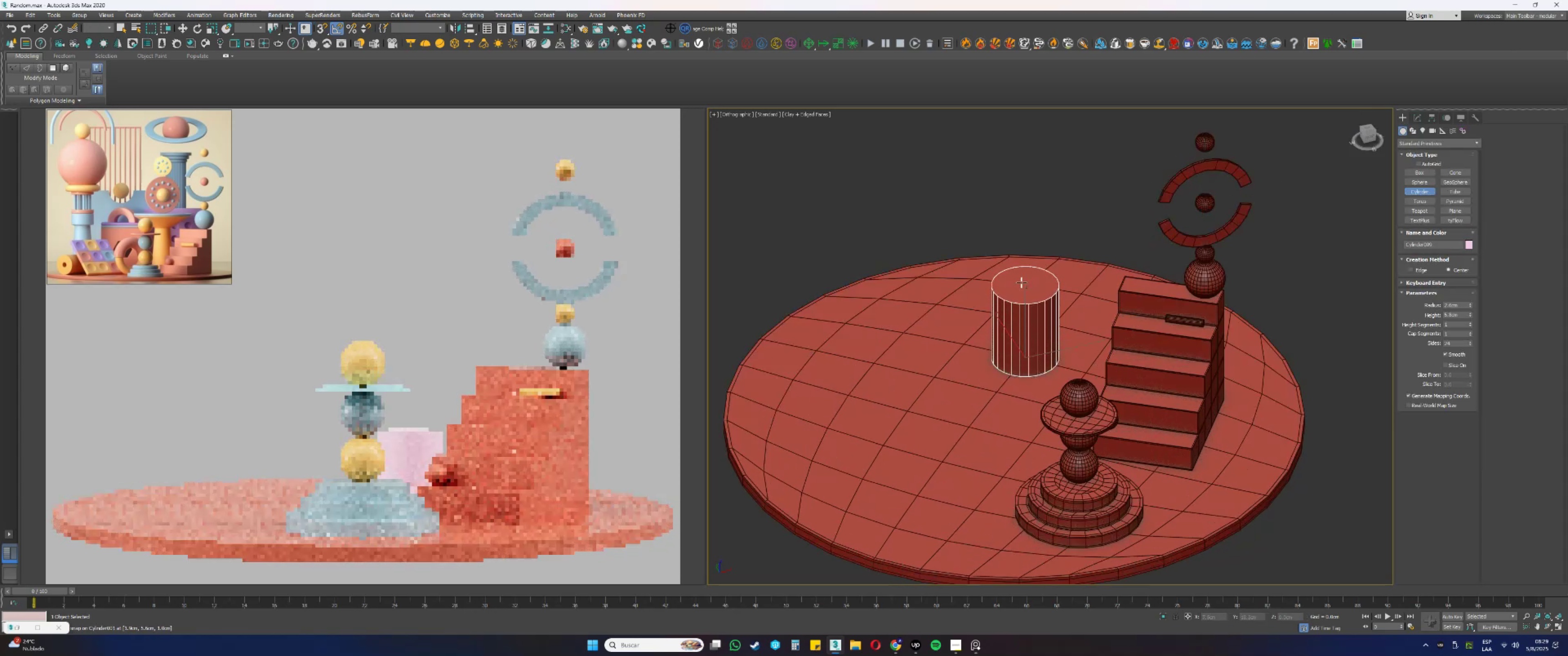 
left_click_drag(start_coordinate=[1026, 357], to_coordinate=[1012, 372])
 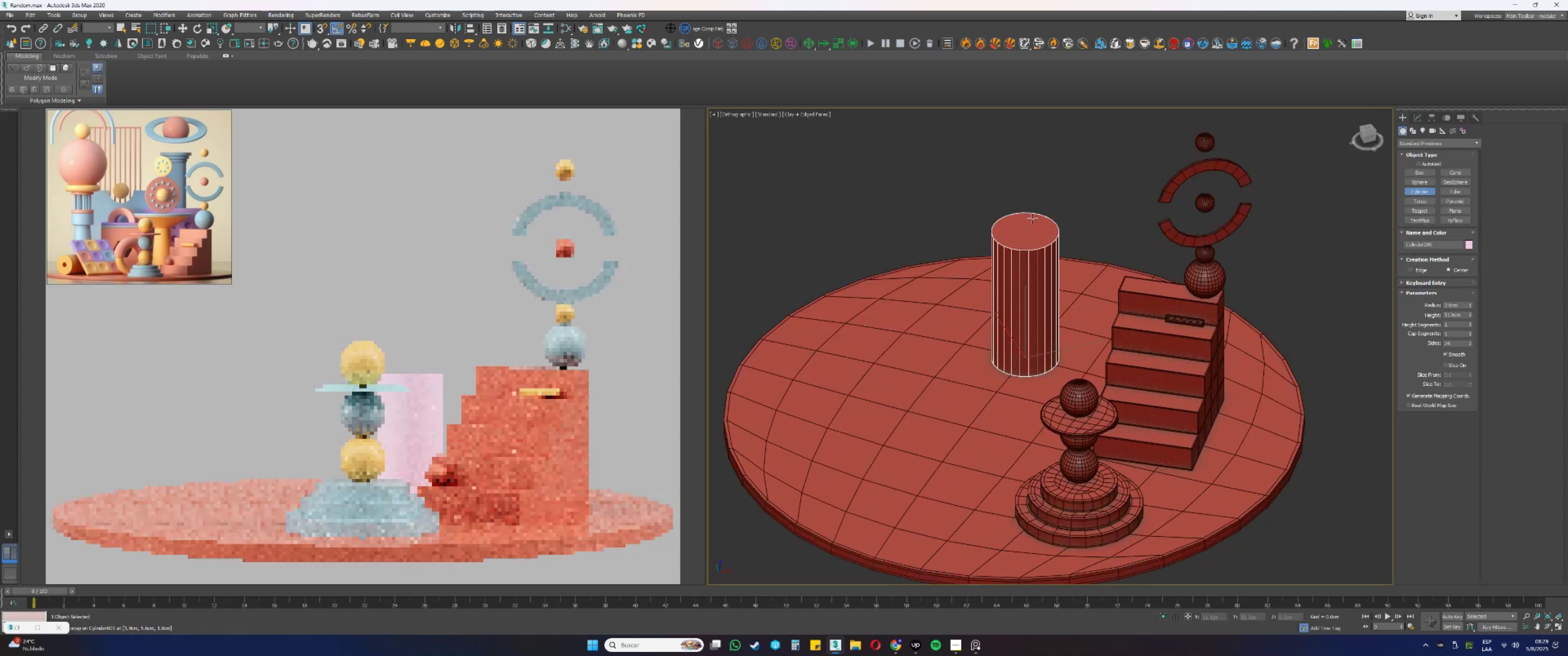 
left_click([1033, 215])
 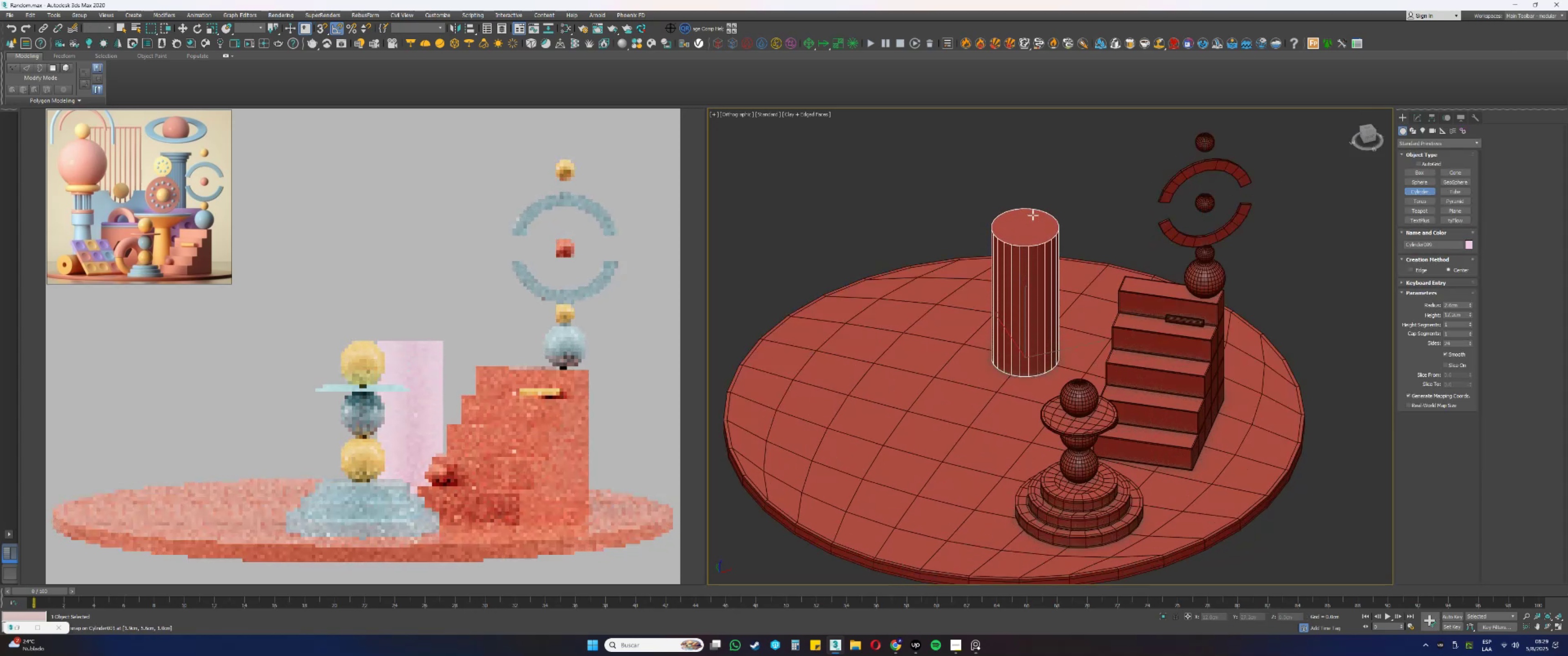 
right_click([1033, 215])
 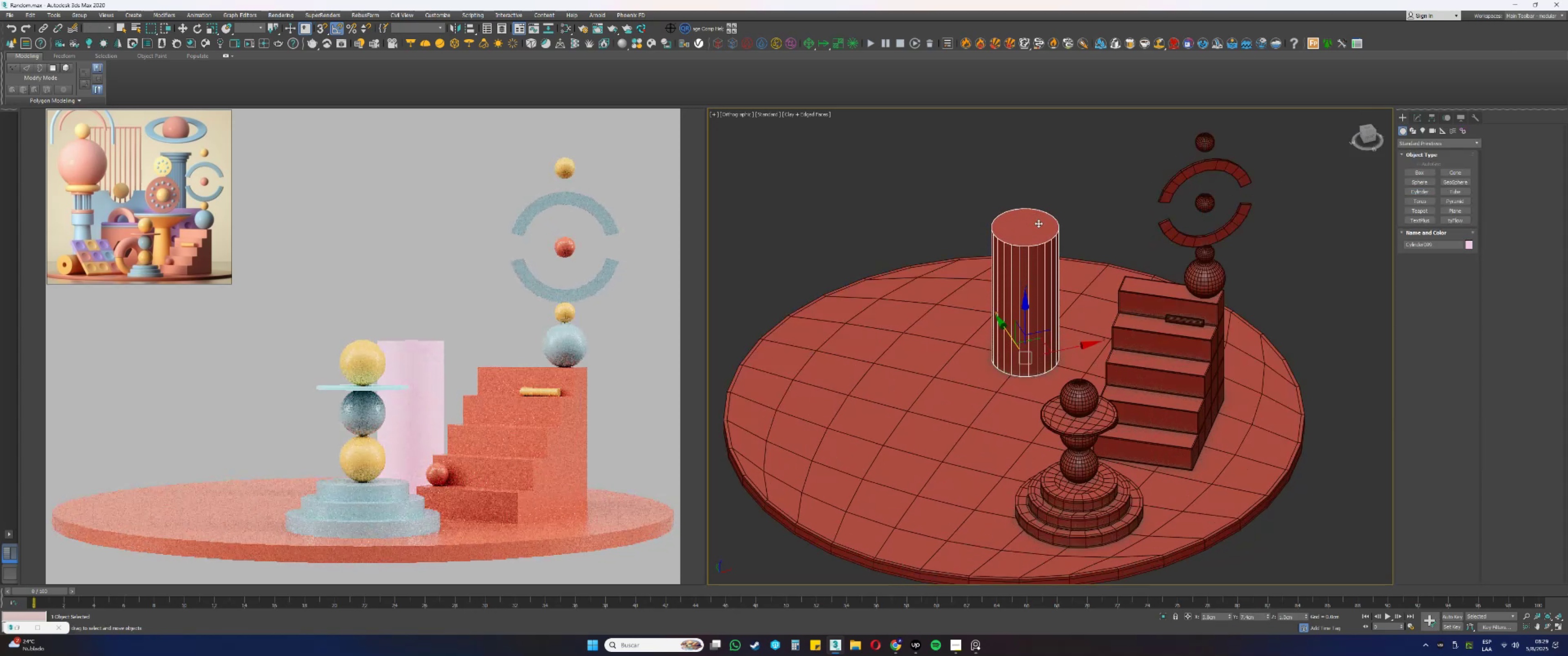 
type(fz)
key(Escape)
 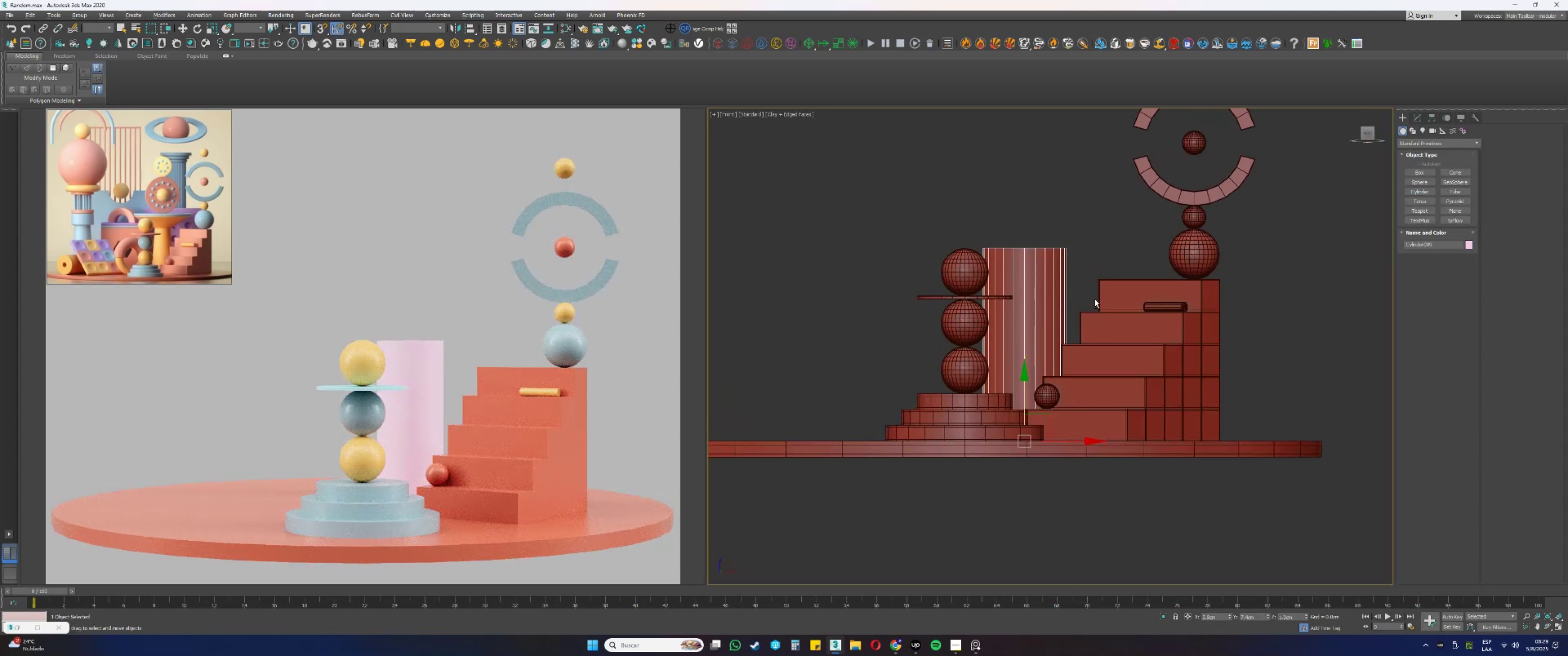 
scroll: coordinate [1010, 277], scroll_direction: down, amount: 2.0
 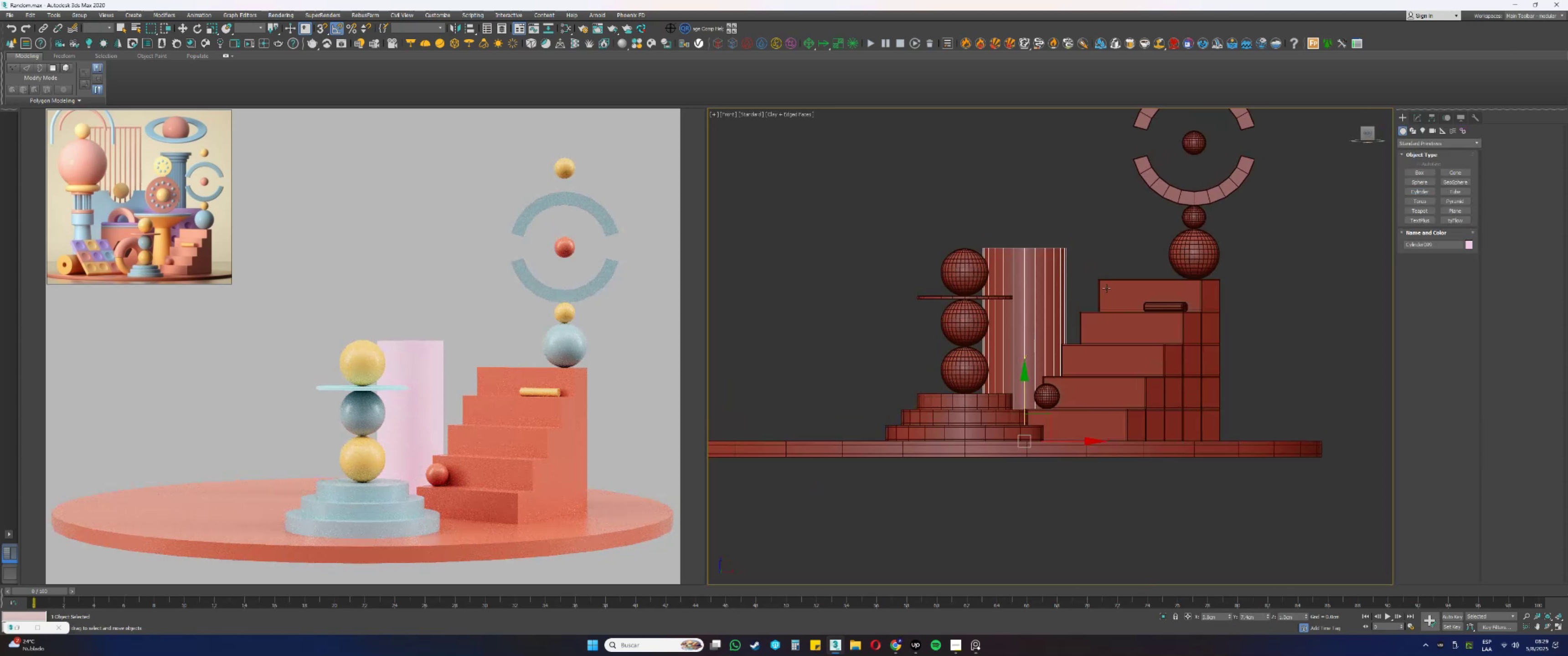 
hold_key(key=AltLeft, duration=0.37)
 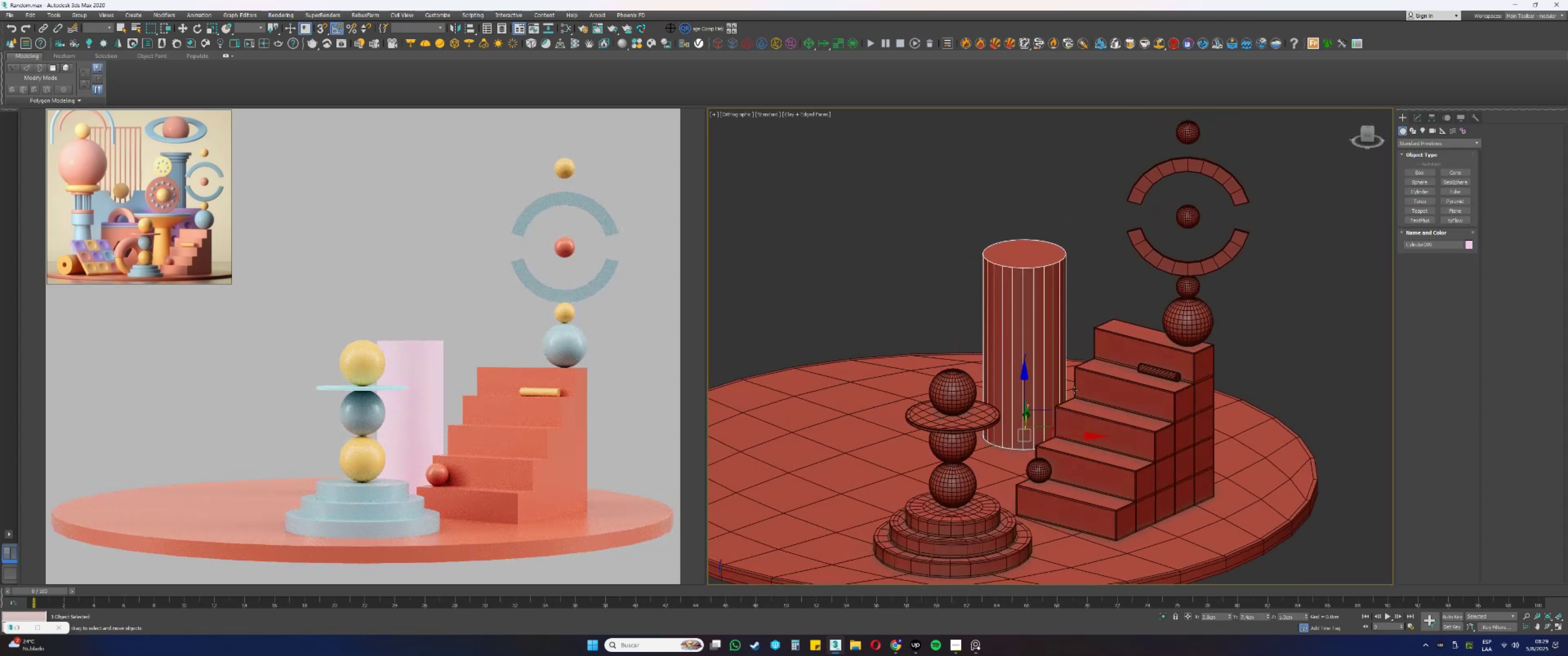 
hold_key(key=AltLeft, duration=0.42)
 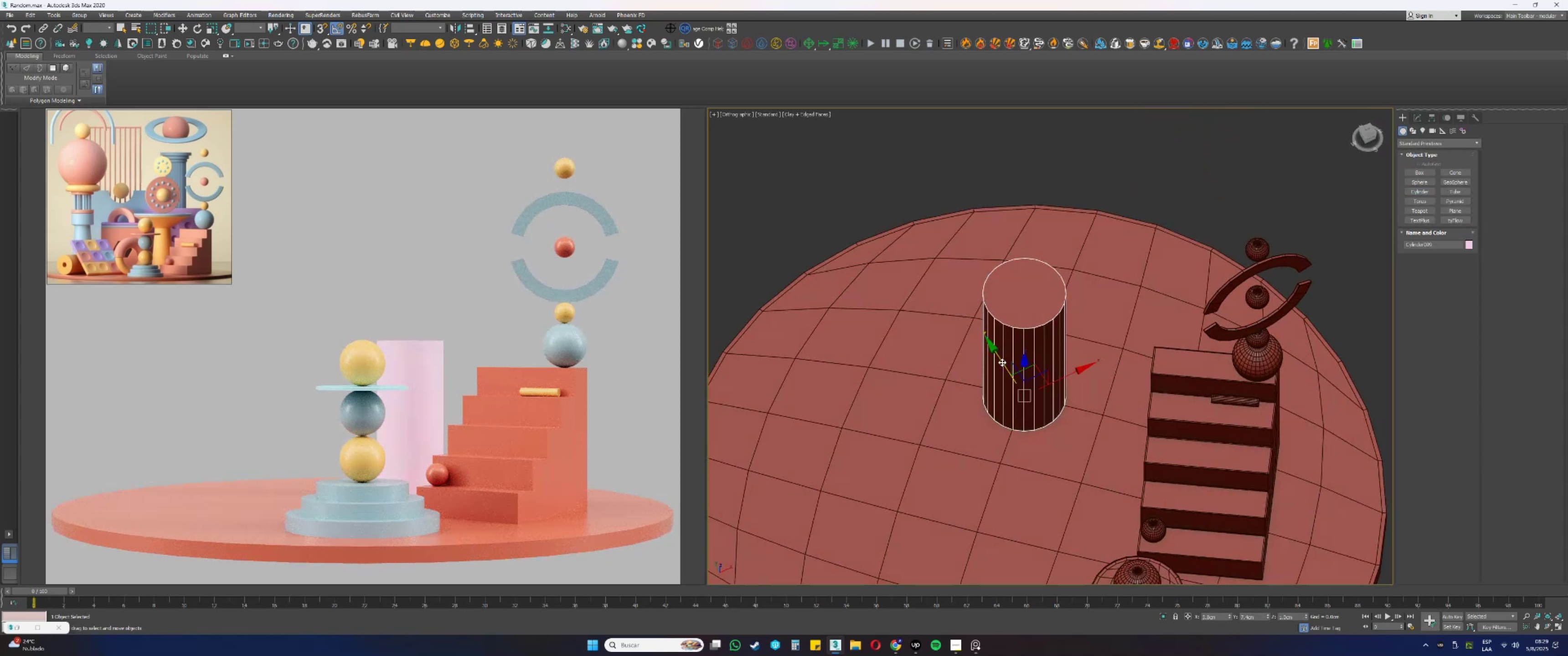 
left_click_drag(start_coordinate=[1002, 362], to_coordinate=[1034, 400])
 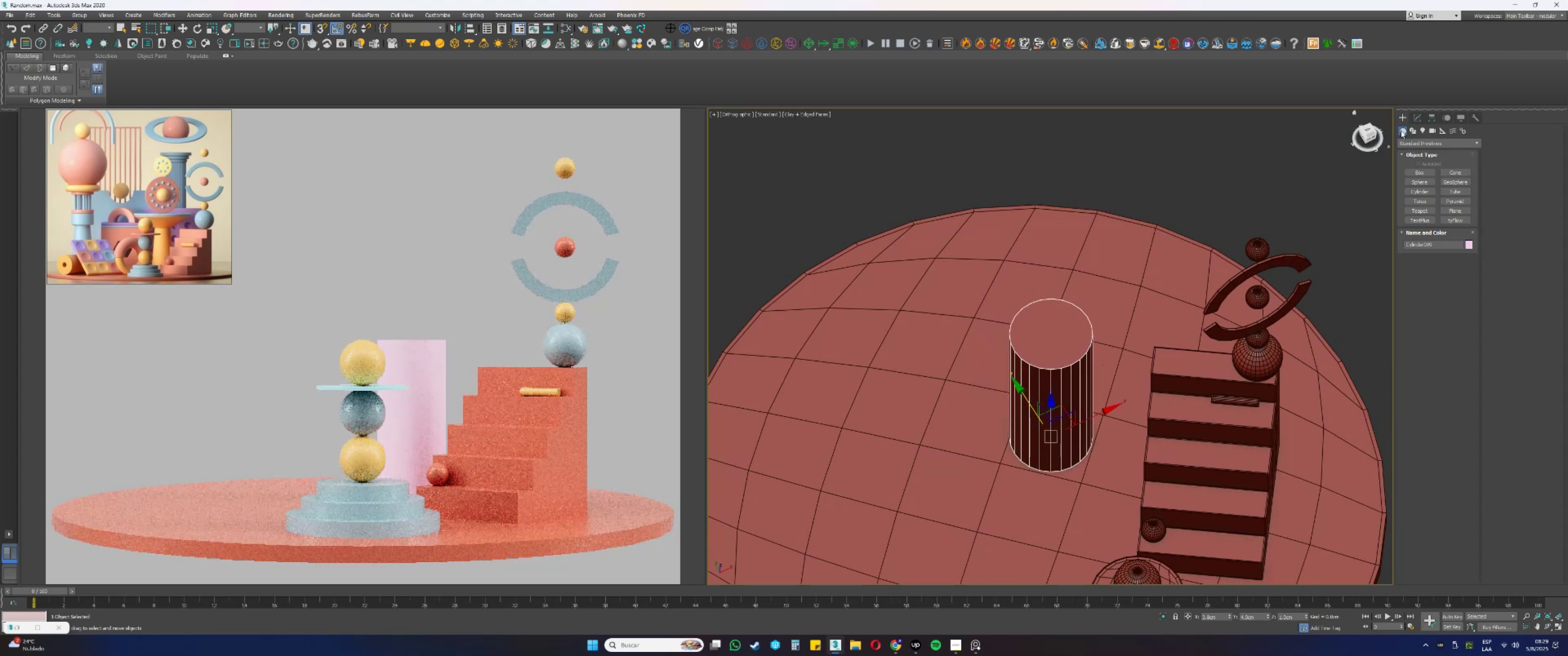 
left_click([1417, 115])
 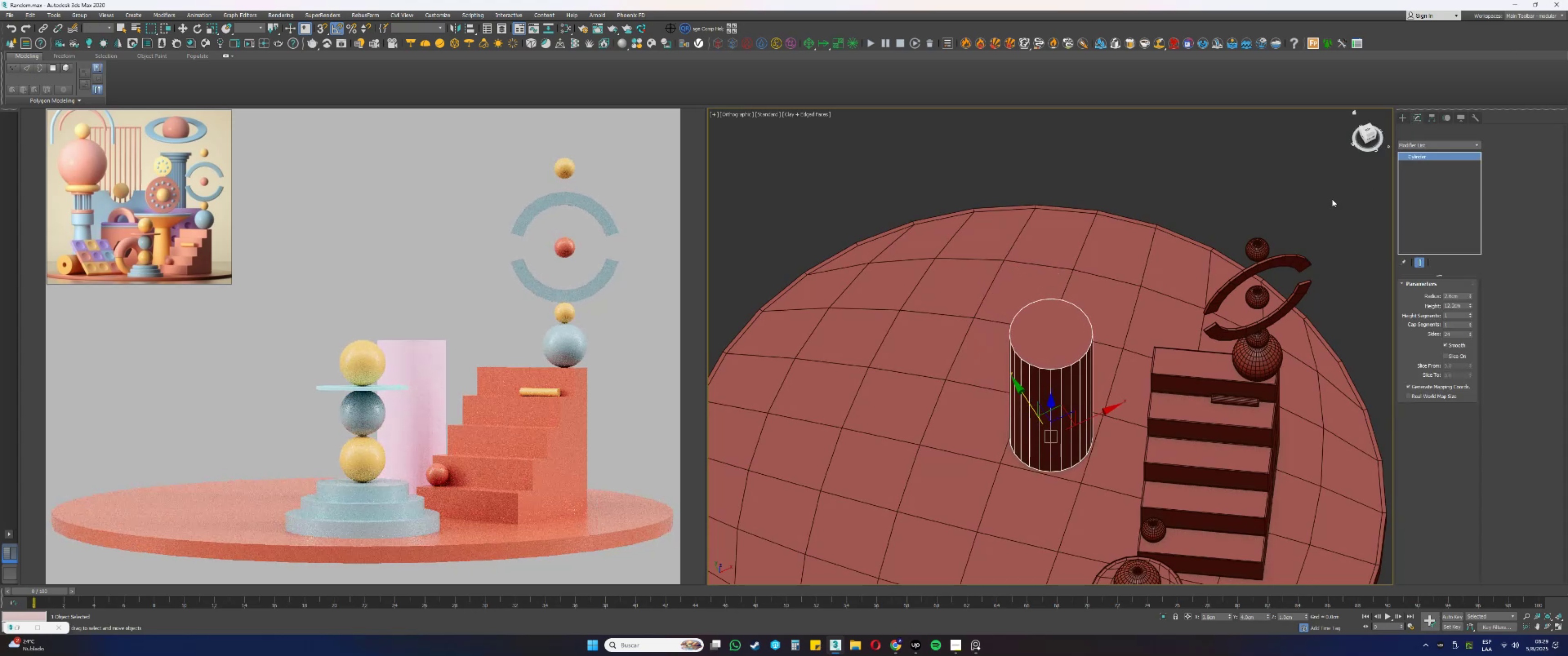 
key(Alt+AltLeft)
 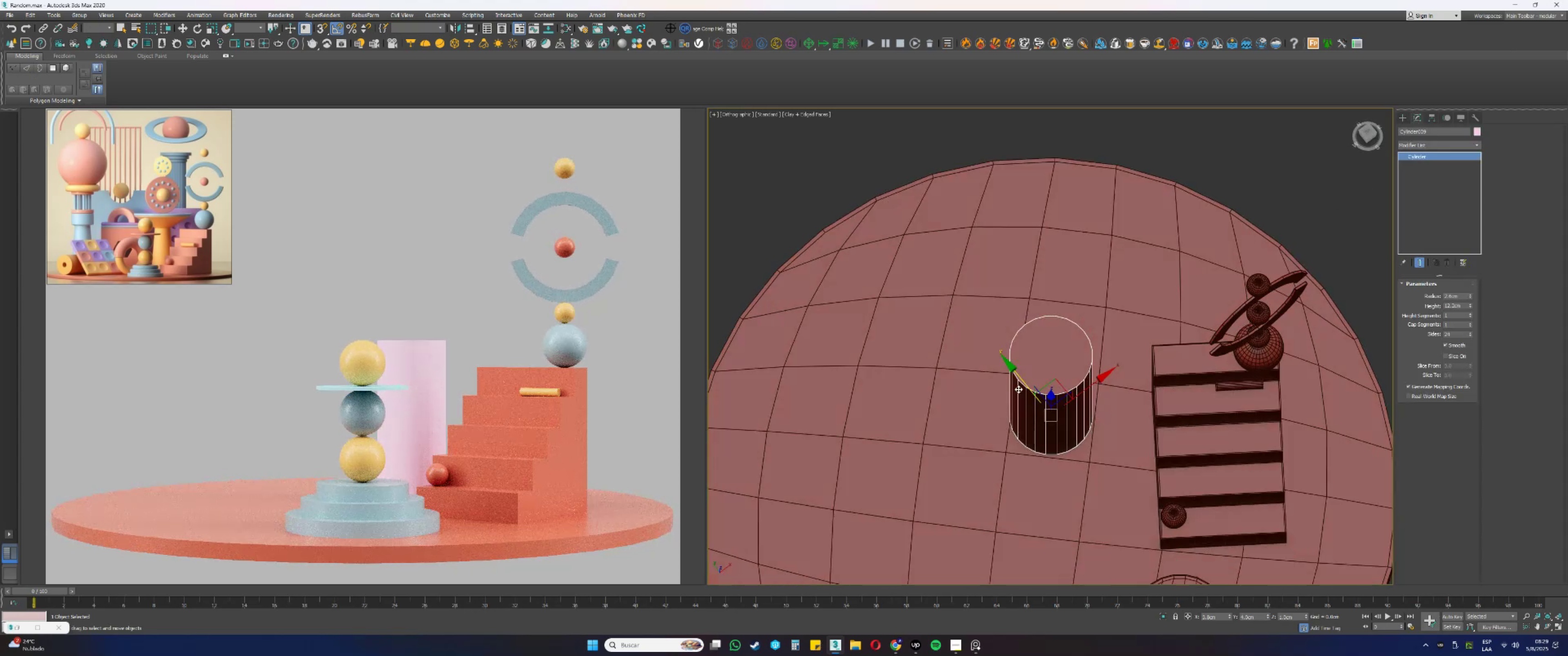 
left_click_drag(start_coordinate=[1018, 375], to_coordinate=[1027, 384])
 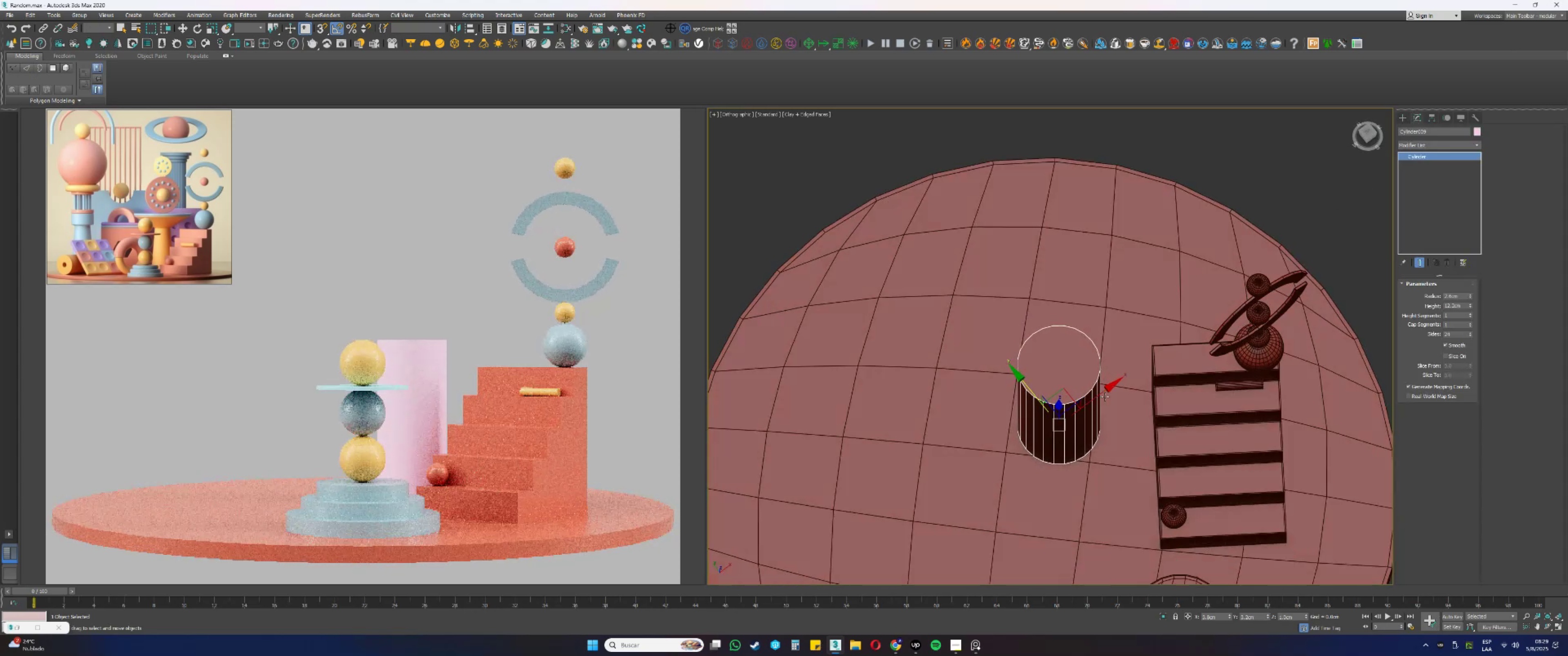 
left_click_drag(start_coordinate=[1099, 394], to_coordinate=[1104, 390])
 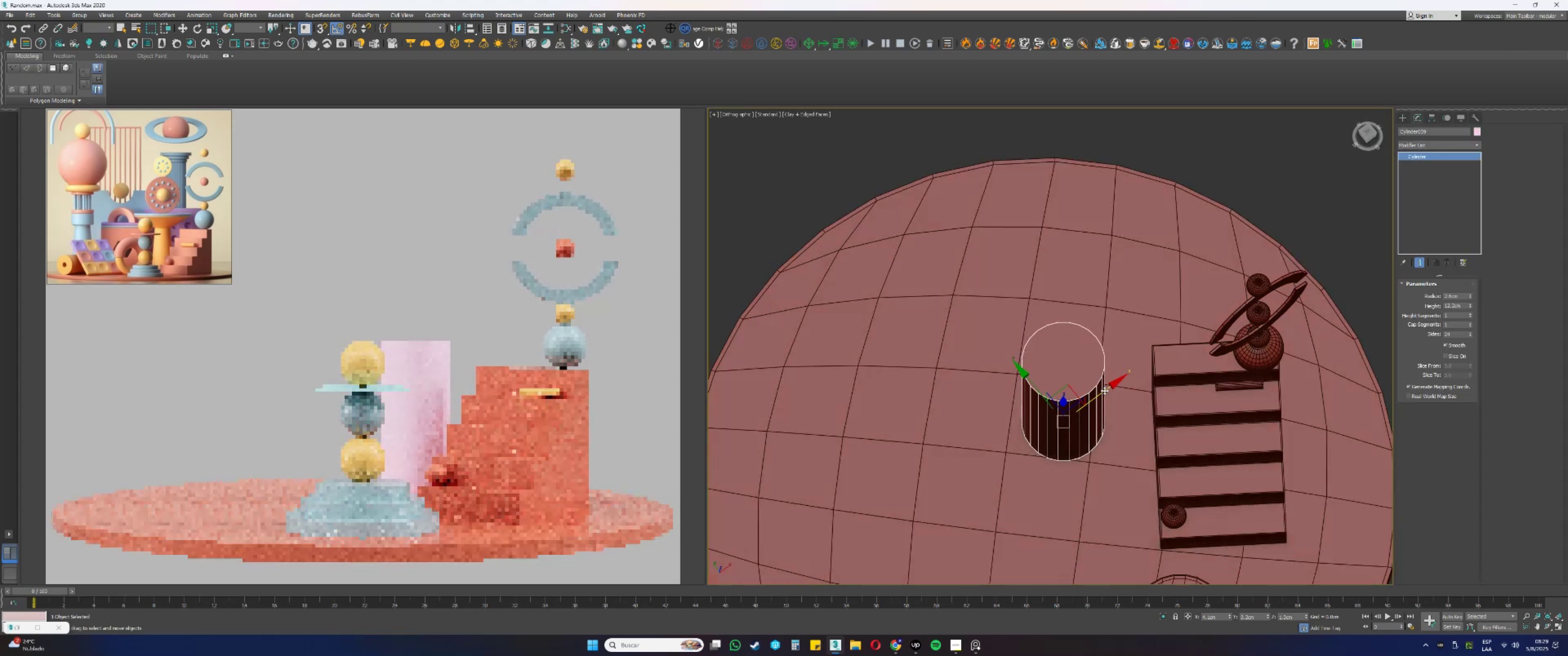 
hold_key(key=AltLeft, duration=0.45)
 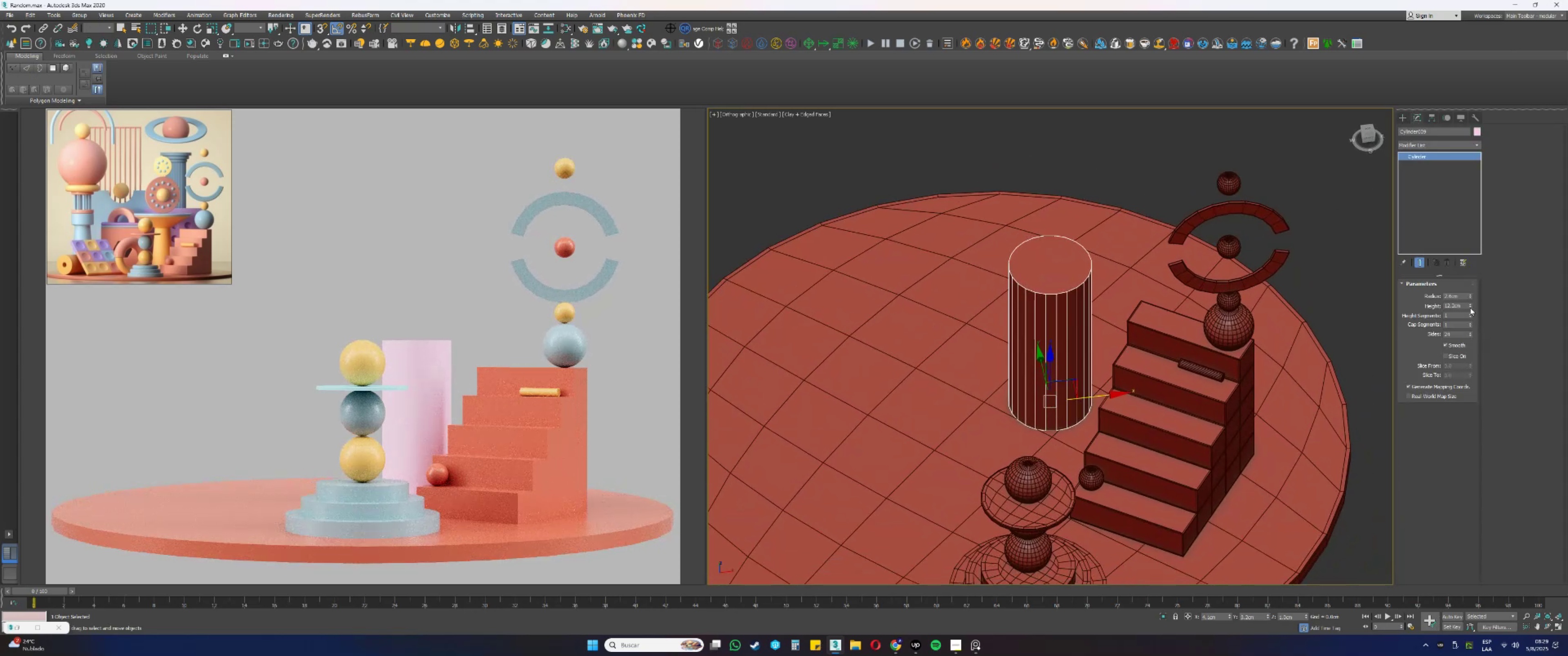 
left_click_drag(start_coordinate=[1464, 296], to_coordinate=[1405, 295])
 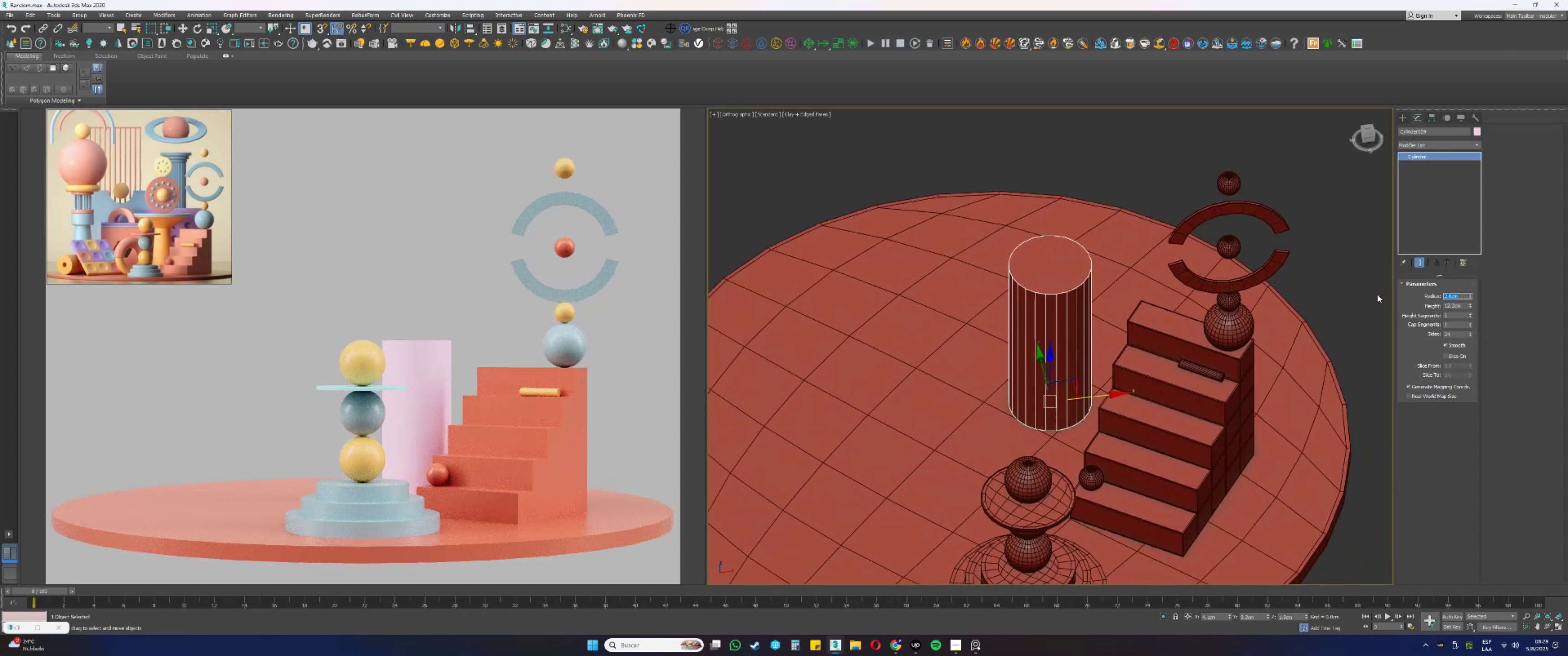 
key(Numpad2)
 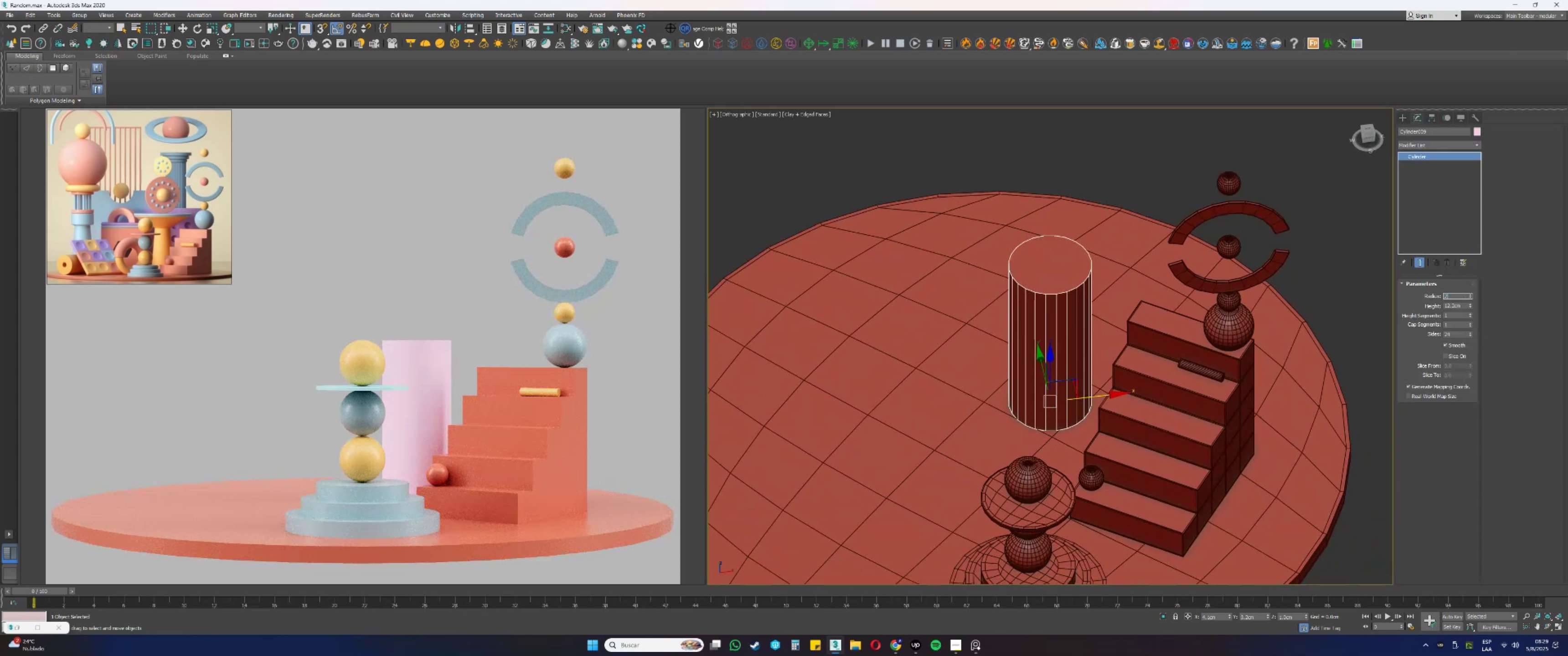 
key(NumpadEnter)
 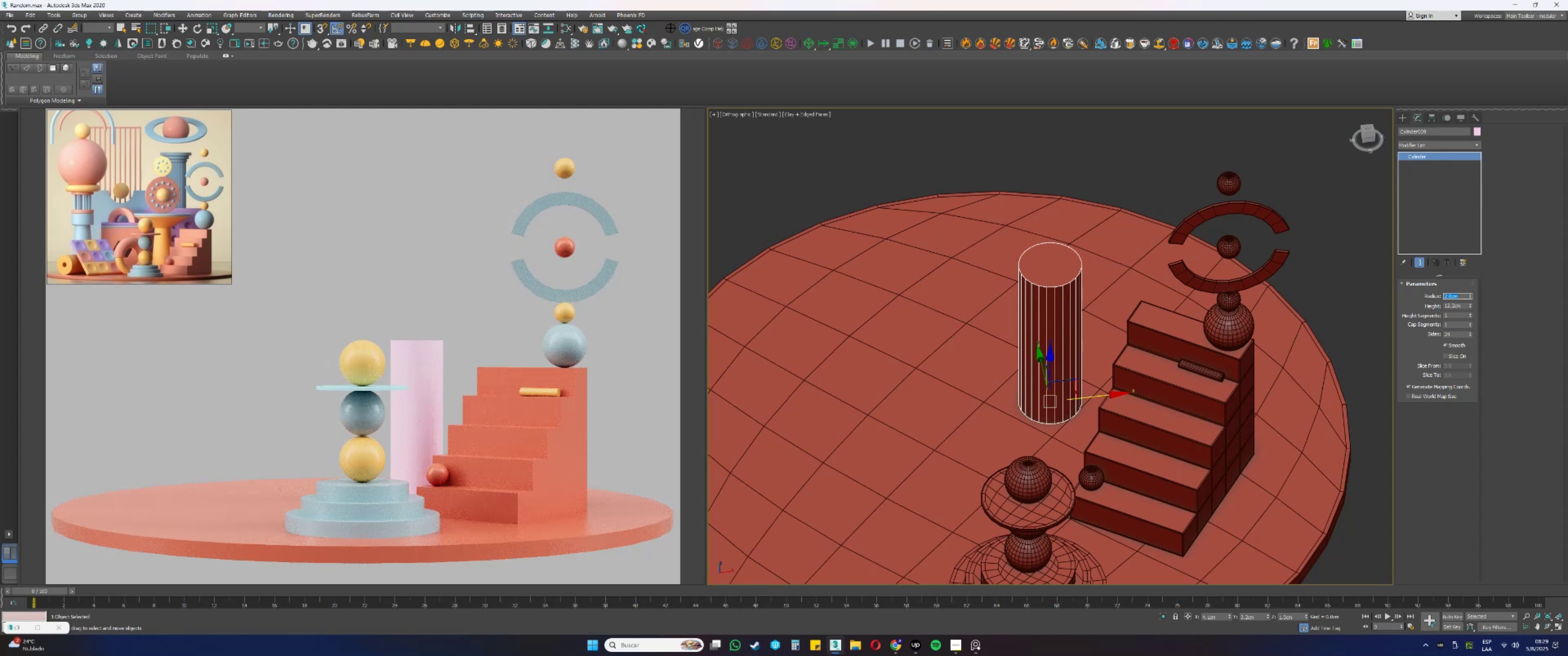 
wait(5.37)
 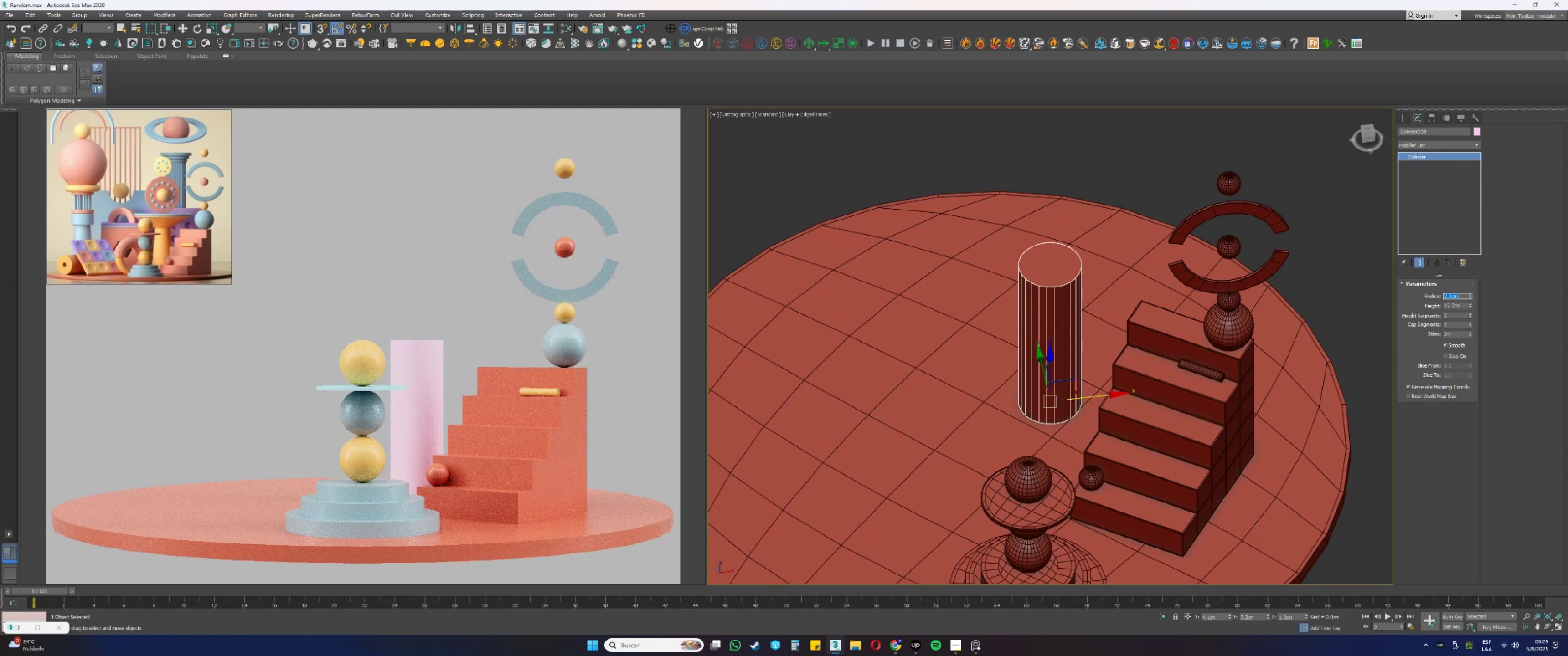 
left_click([1419, 144])
 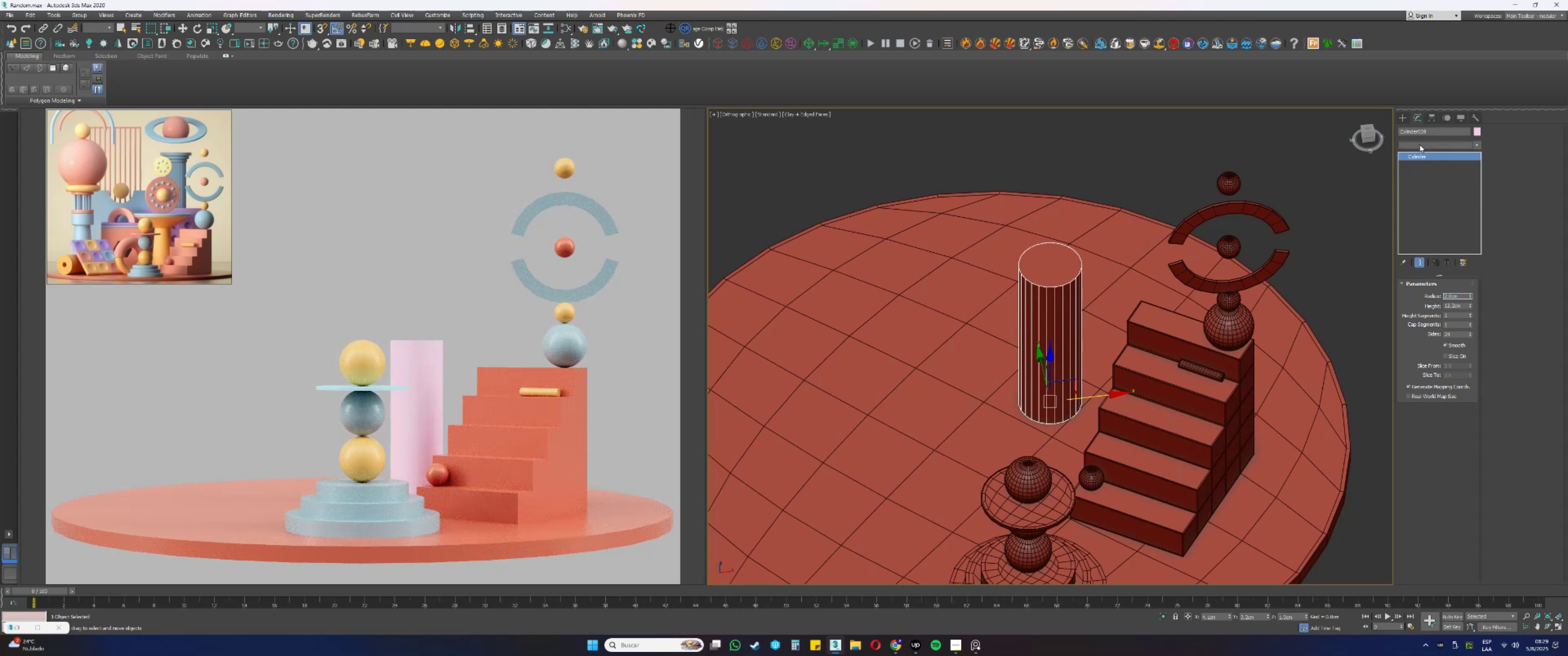 
type(e4)
 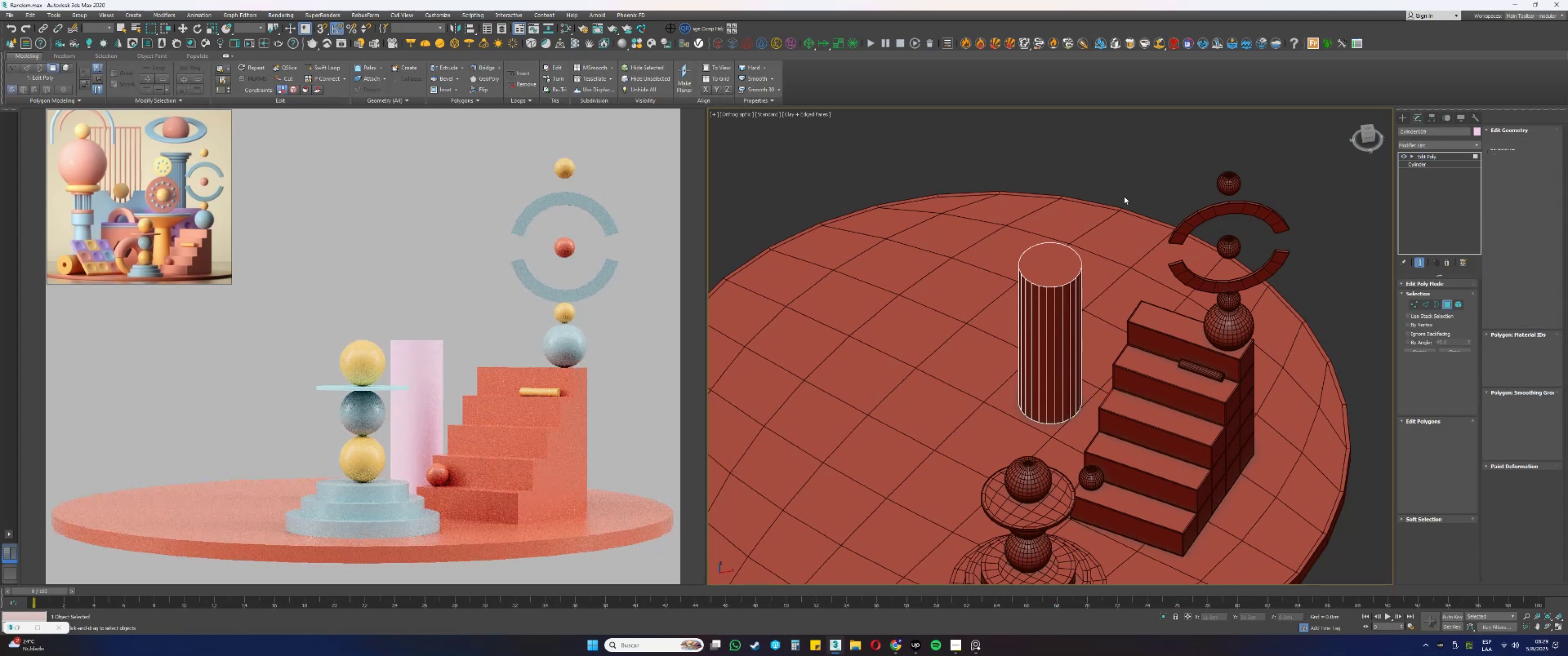 
left_click_drag(start_coordinate=[1157, 142], to_coordinate=[853, 523])
 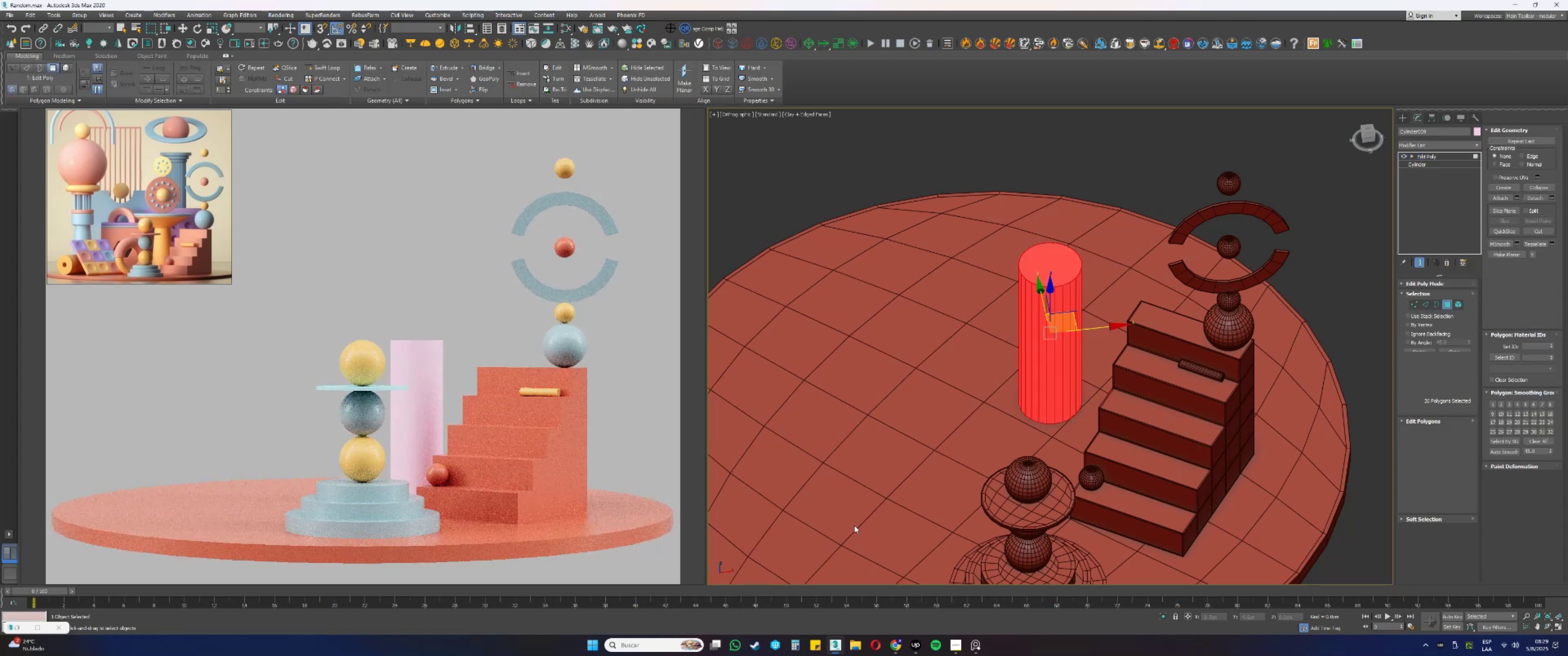 
key(Alt+AltLeft)
 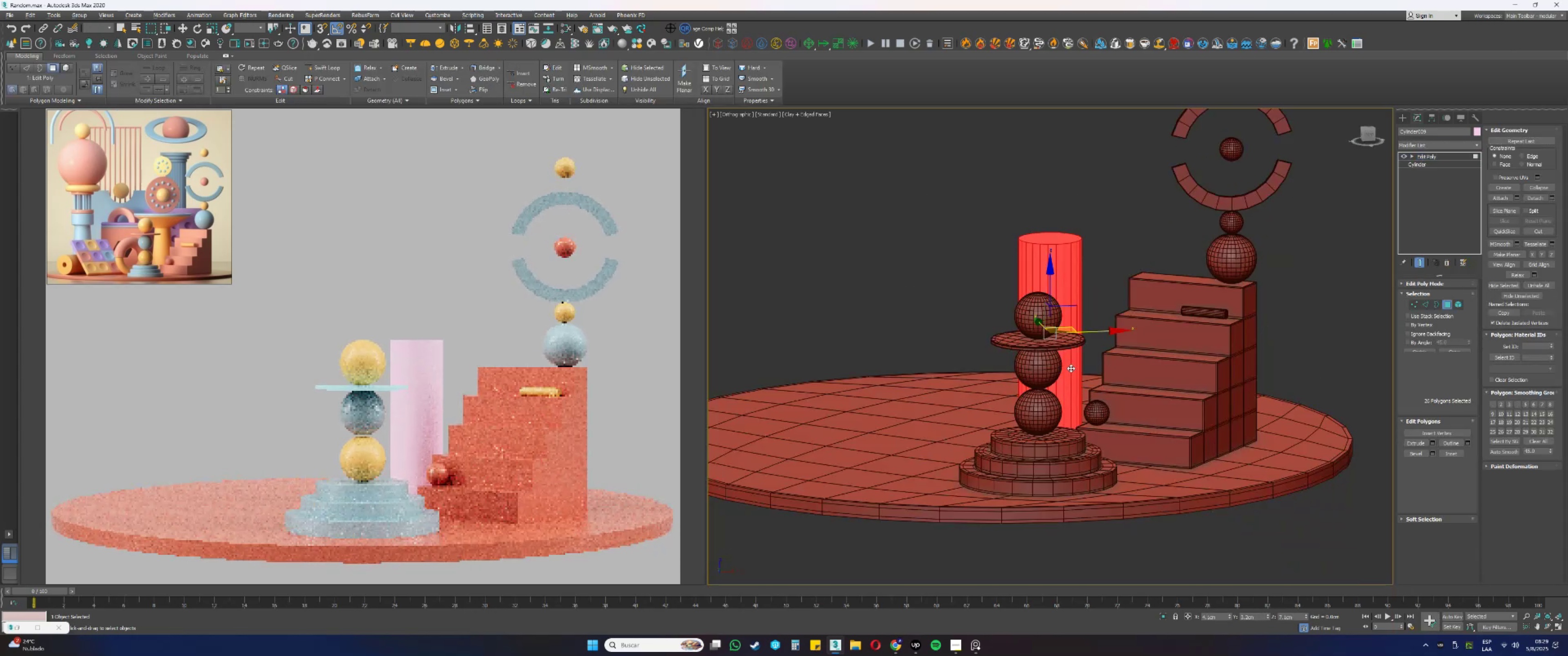 
hold_key(key=AltLeft, duration=0.38)
left_click_drag(start_coordinate=[959, 302], to_coordinate=[1230, 309])
 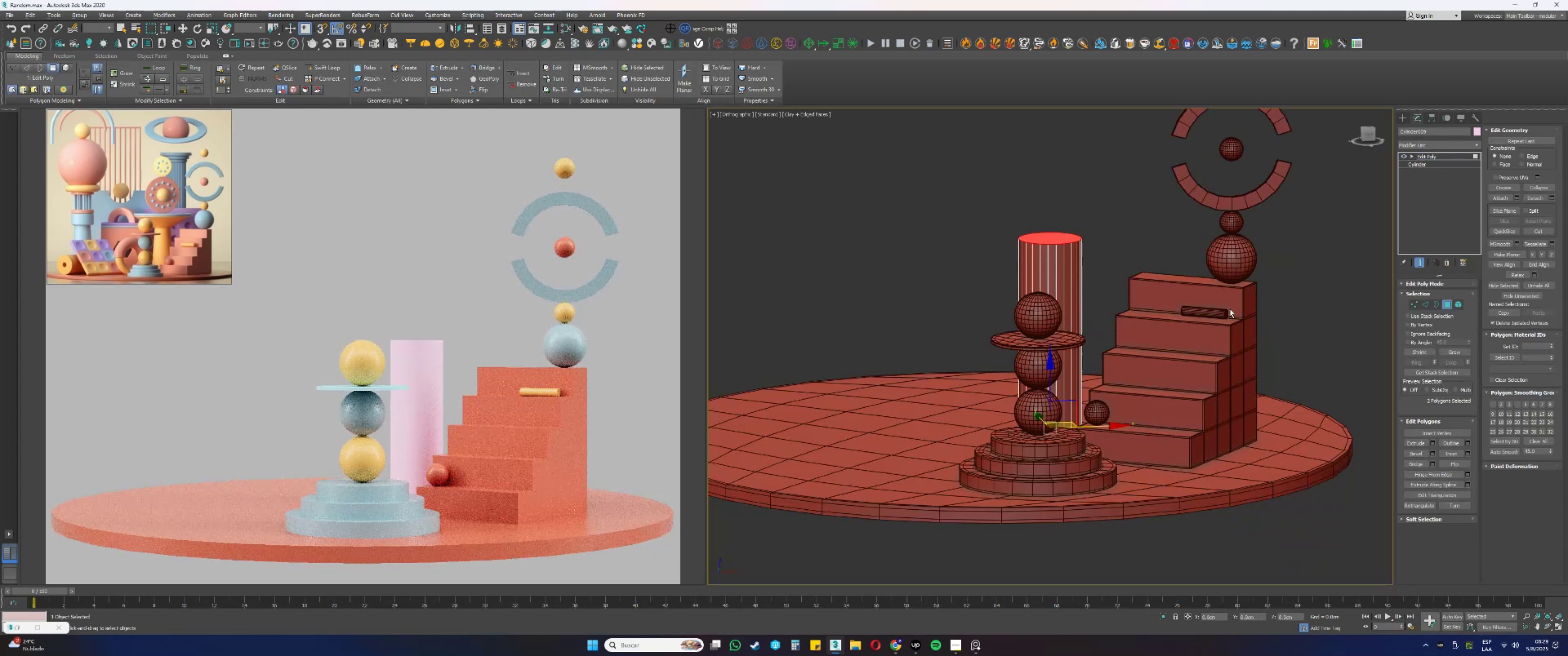 
key(Alt+AltLeft)
 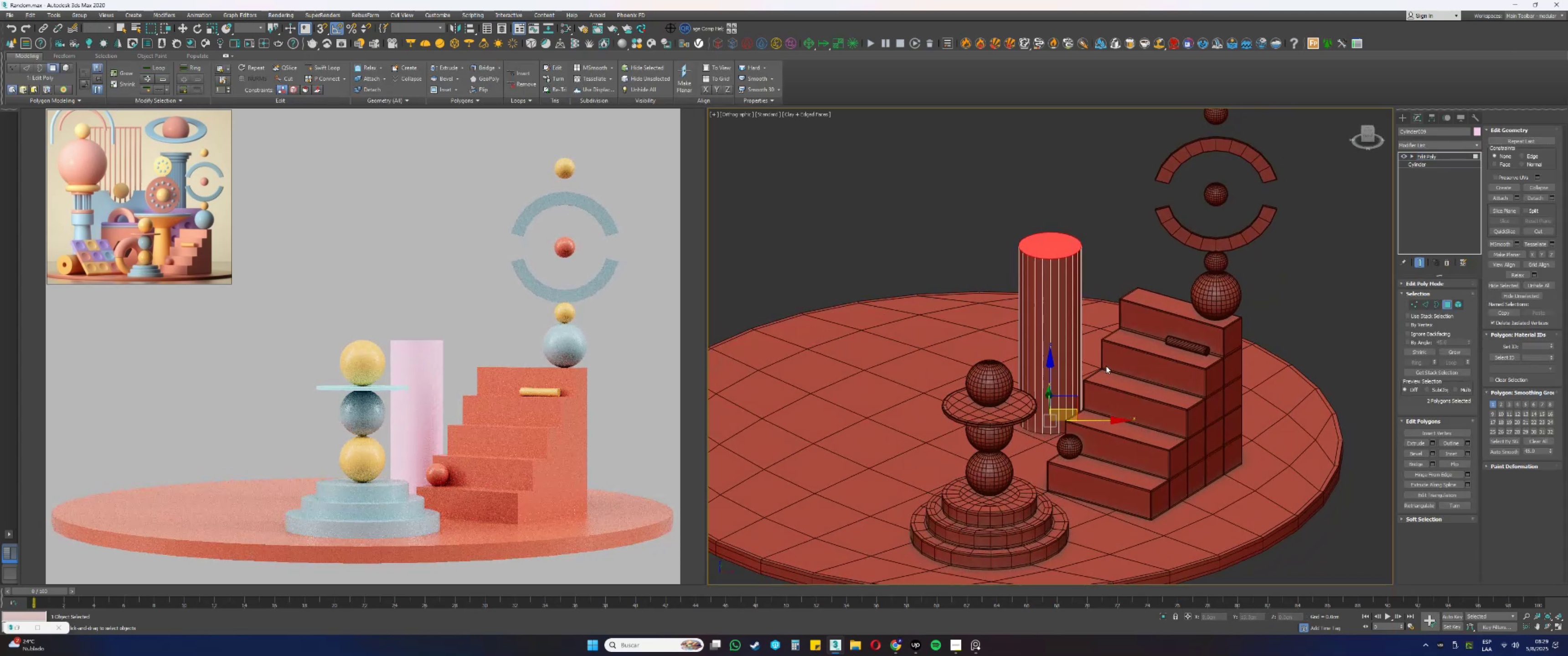 
type([Delete]3rwfz)
 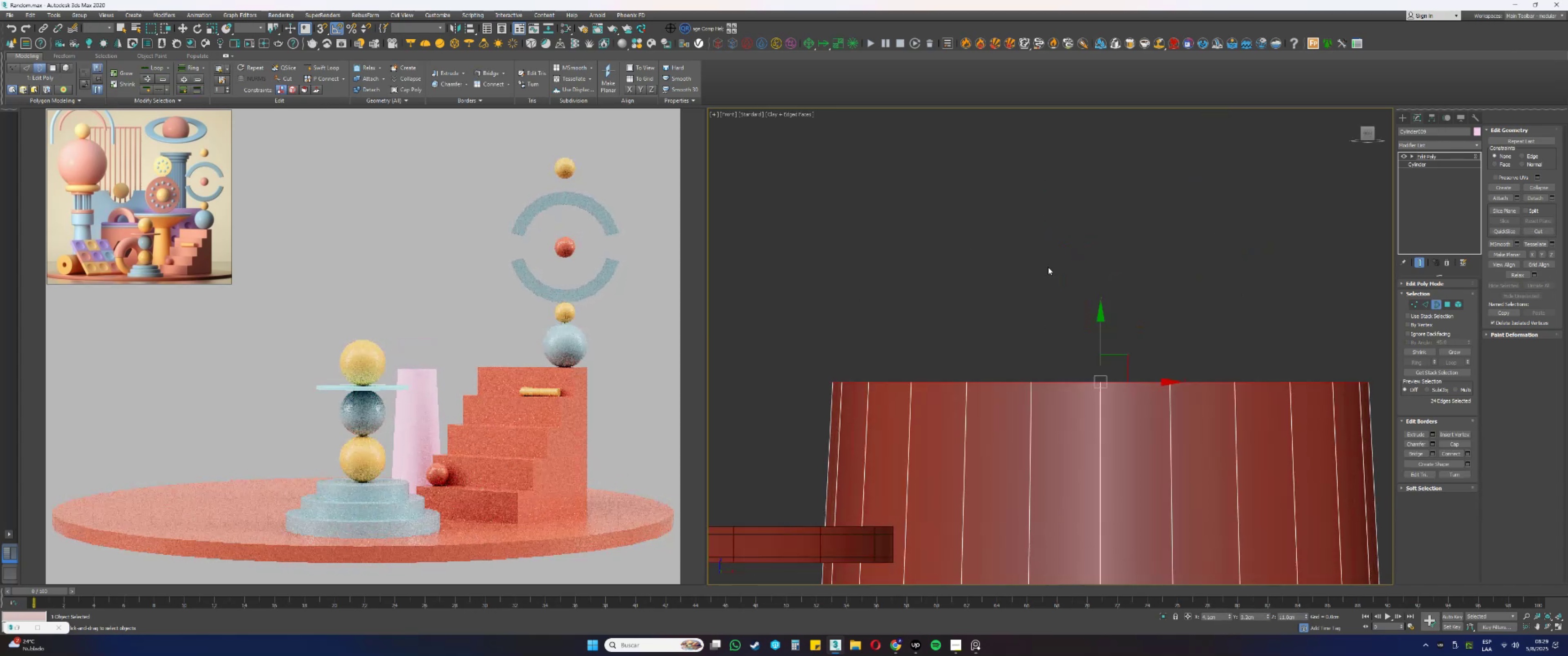 
left_click_drag(start_coordinate=[1041, 315], to_coordinate=[1016, 268])
 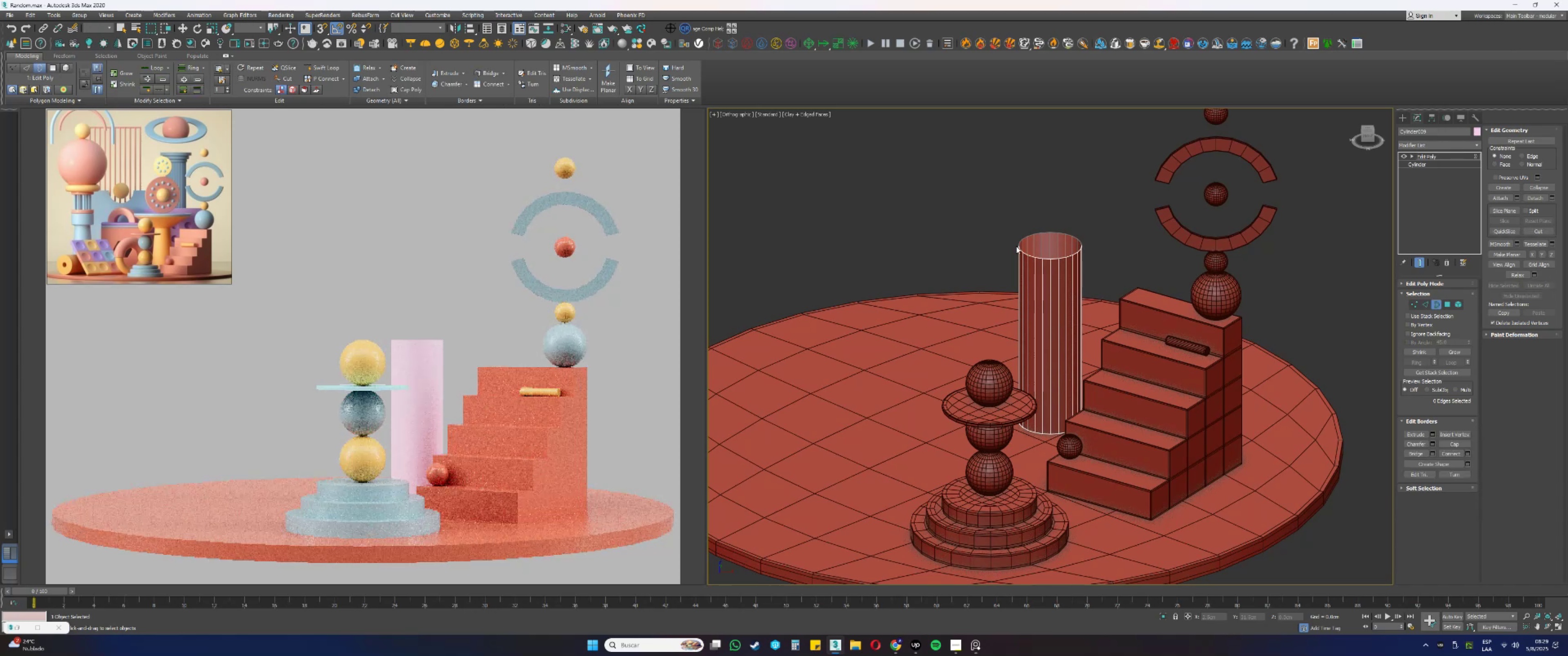 
left_click_drag(start_coordinate=[1061, 268], to_coordinate=[1039, 227])
 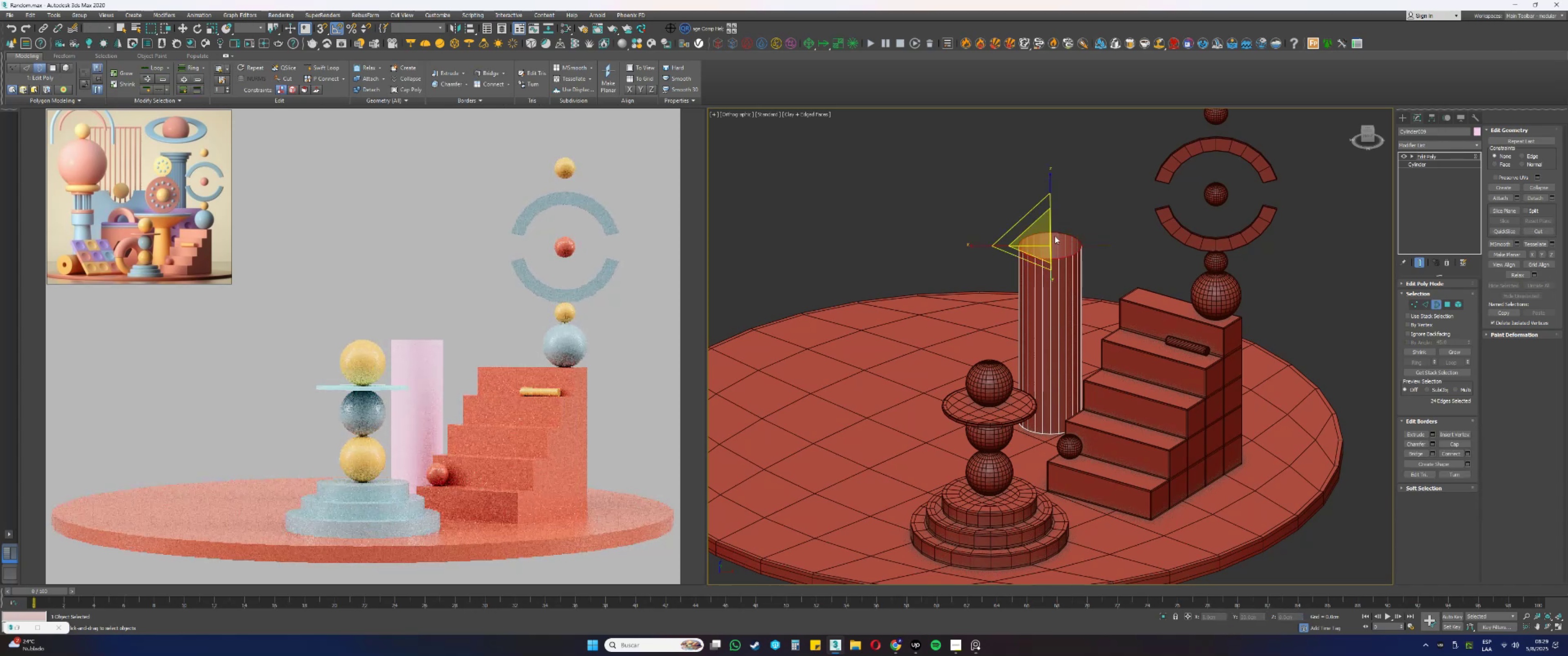 
left_click_drag(start_coordinate=[1043, 238], to_coordinate=[1044, 255])
 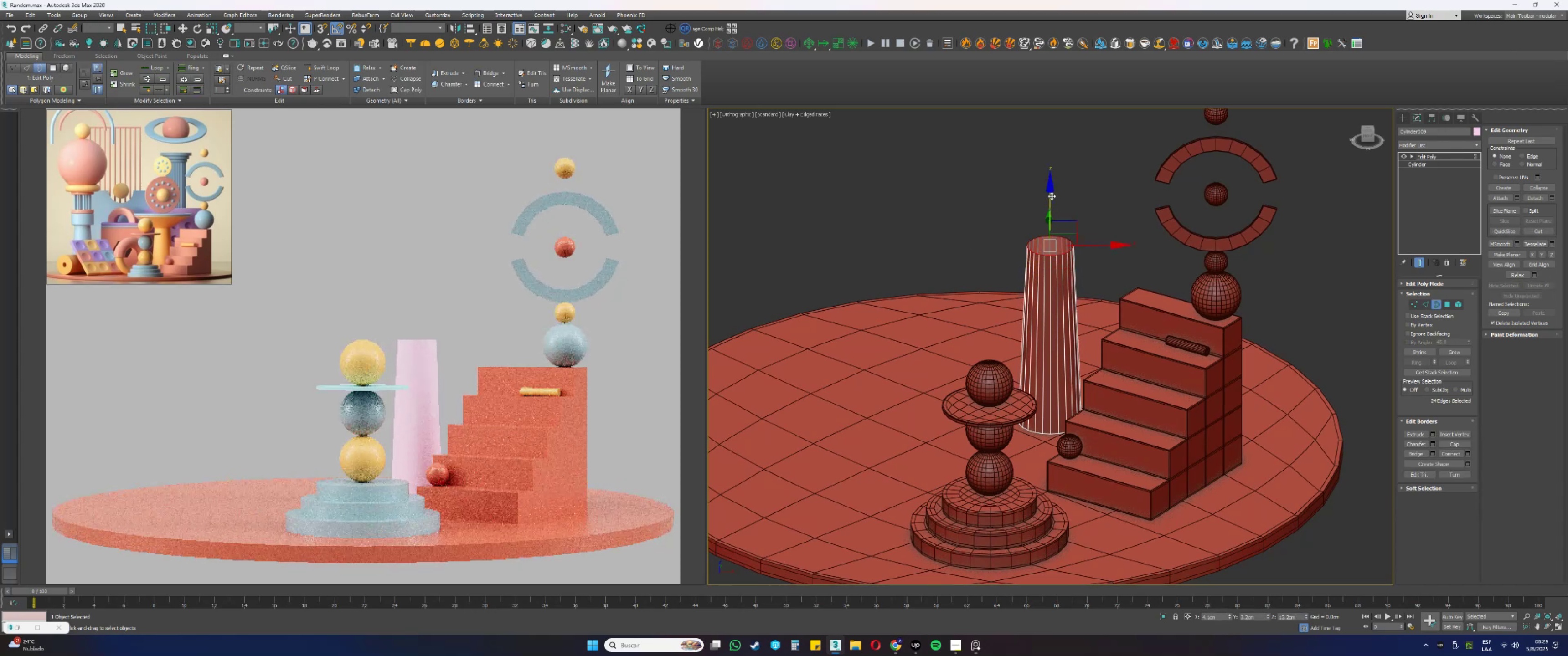 
left_click_drag(start_coordinate=[1052, 196], to_coordinate=[1054, 228])
 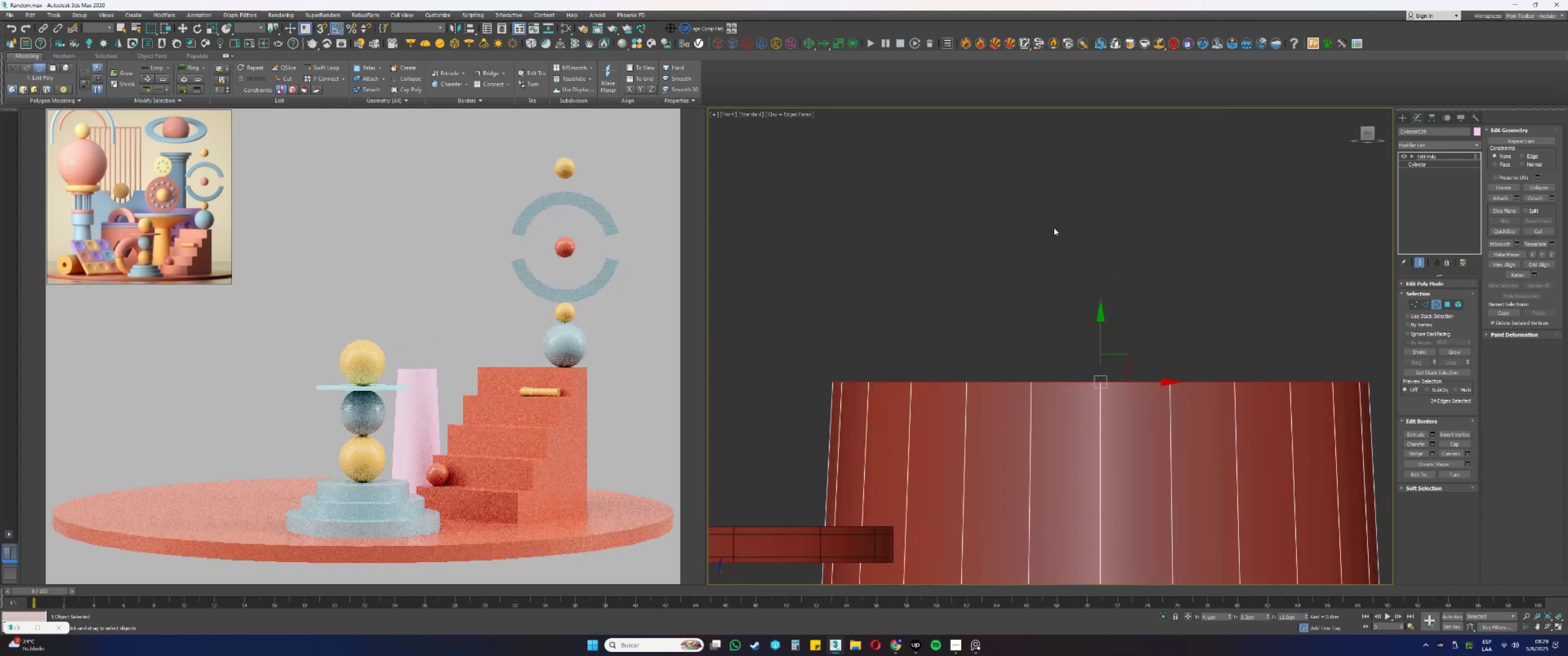 
scroll: coordinate [1005, 272], scroll_direction: down, amount: 6.0
 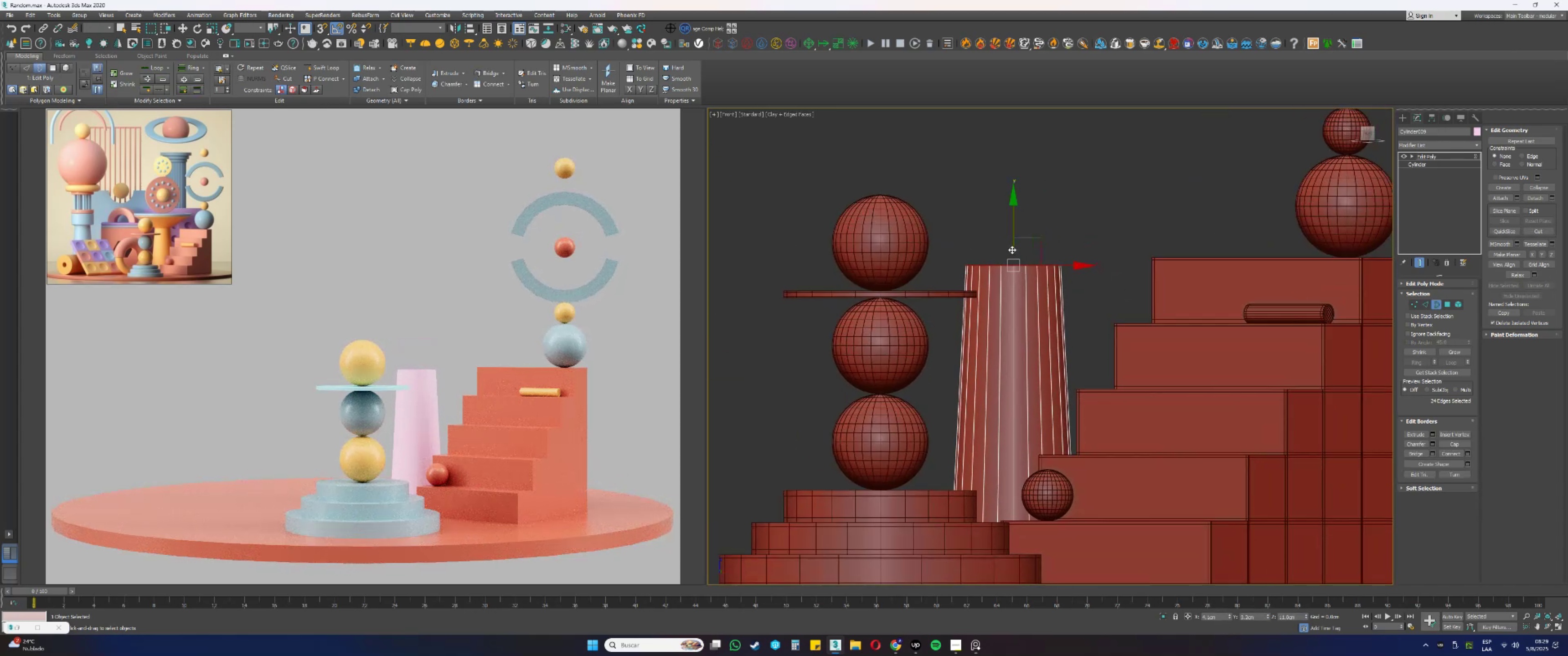 
left_click_drag(start_coordinate=[1014, 221], to_coordinate=[1021, 227])
 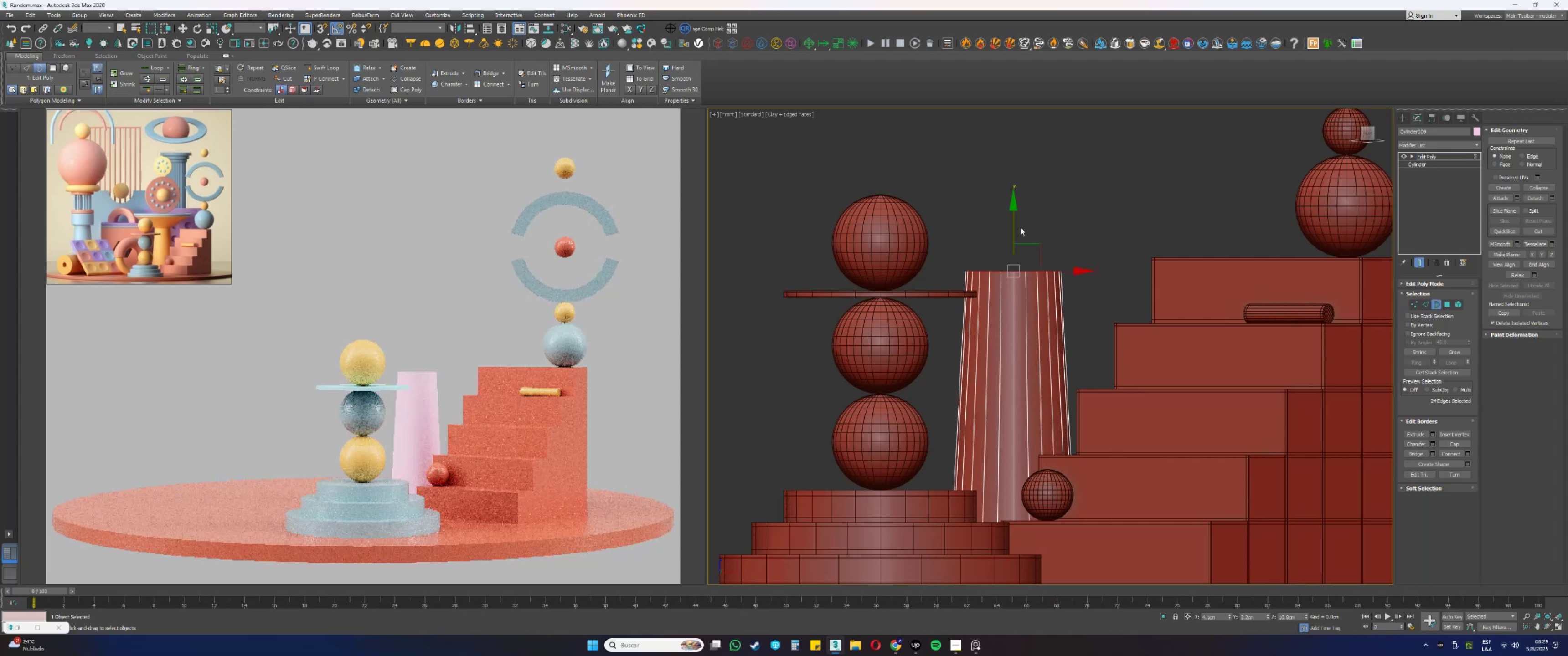 
type(rwr)
 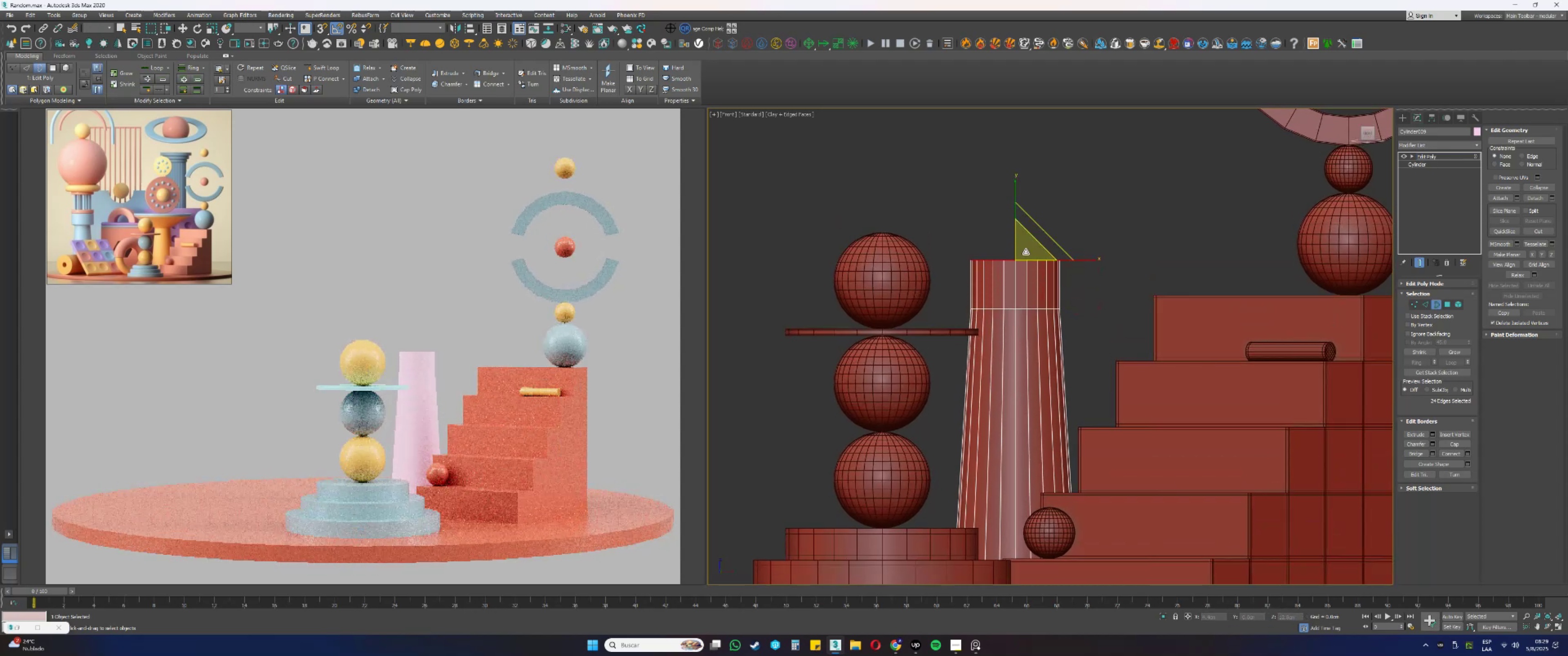 
left_click_drag(start_coordinate=[1024, 256], to_coordinate=[1026, 260])
 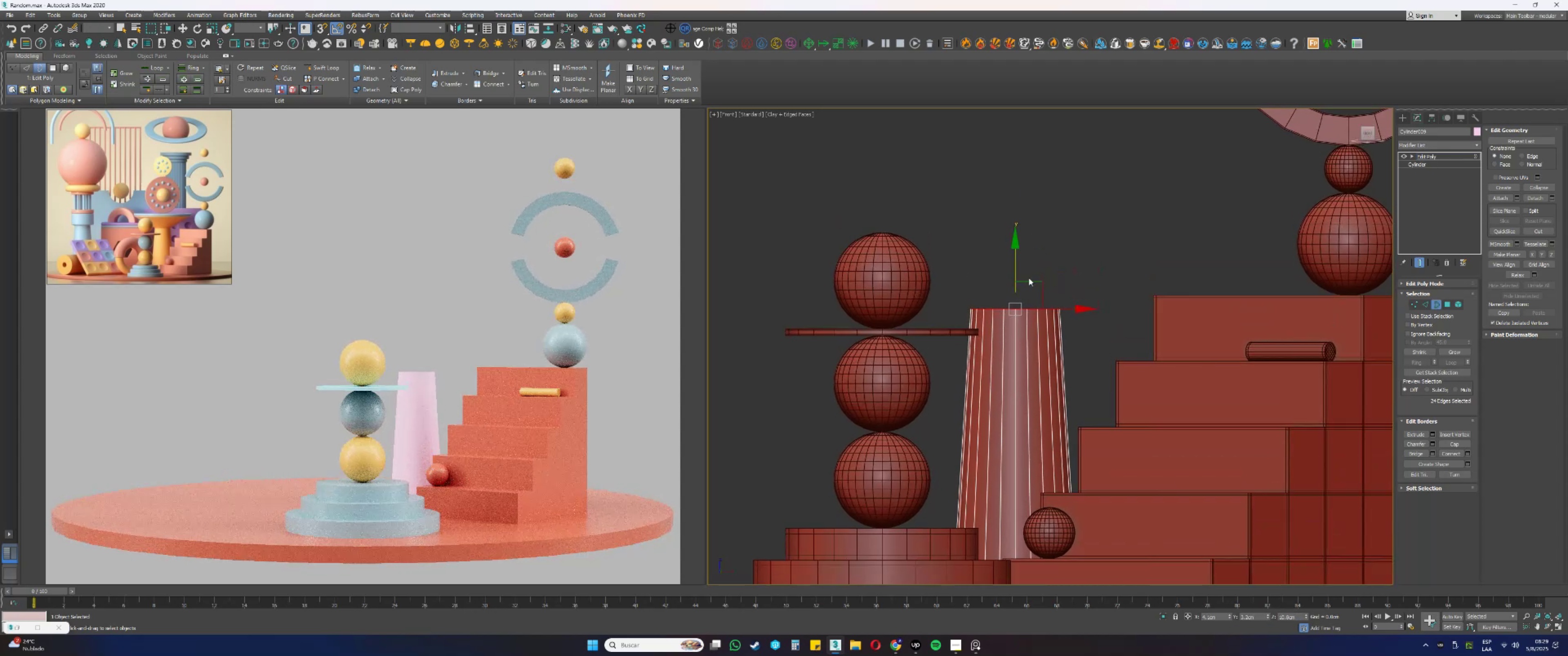 
left_click_drag(start_coordinate=[1016, 266], to_coordinate=[1019, 217])
 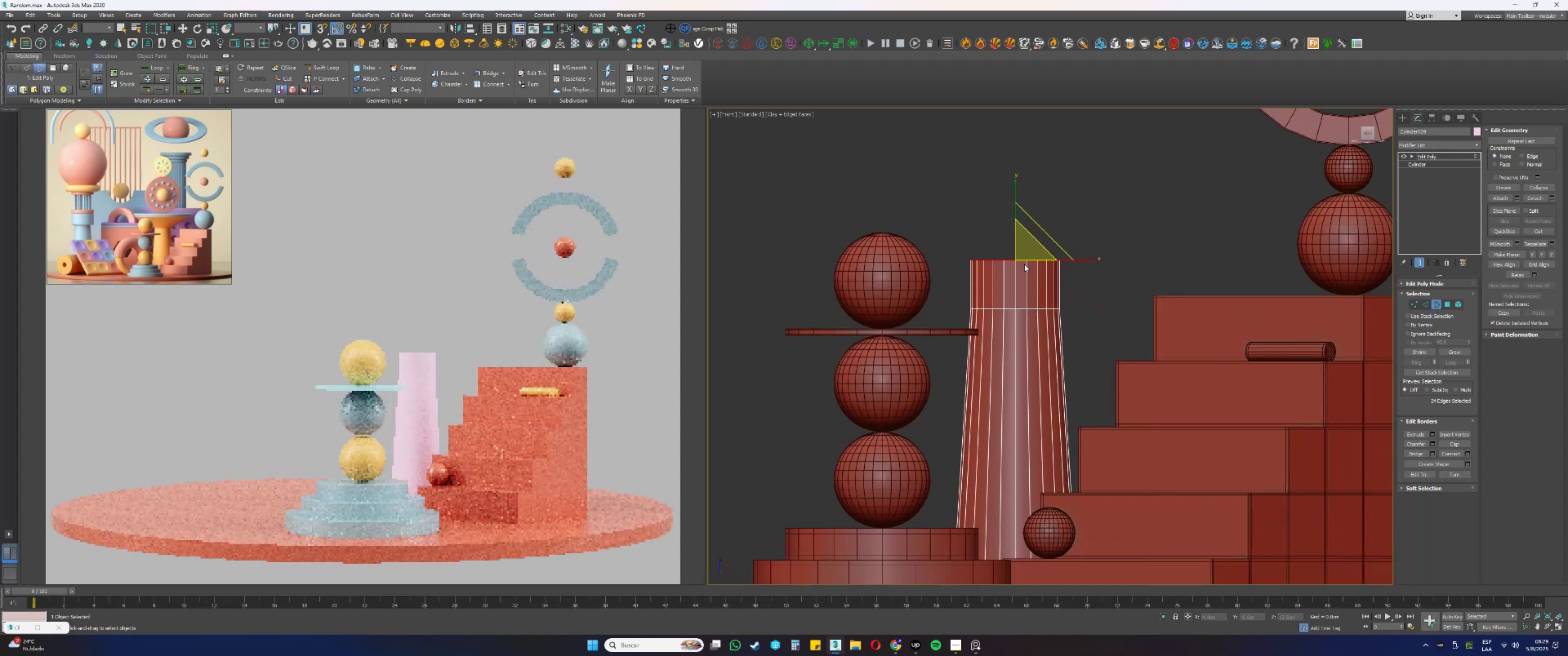 
left_click_drag(start_coordinate=[1026, 251], to_coordinate=[1037, 127])
 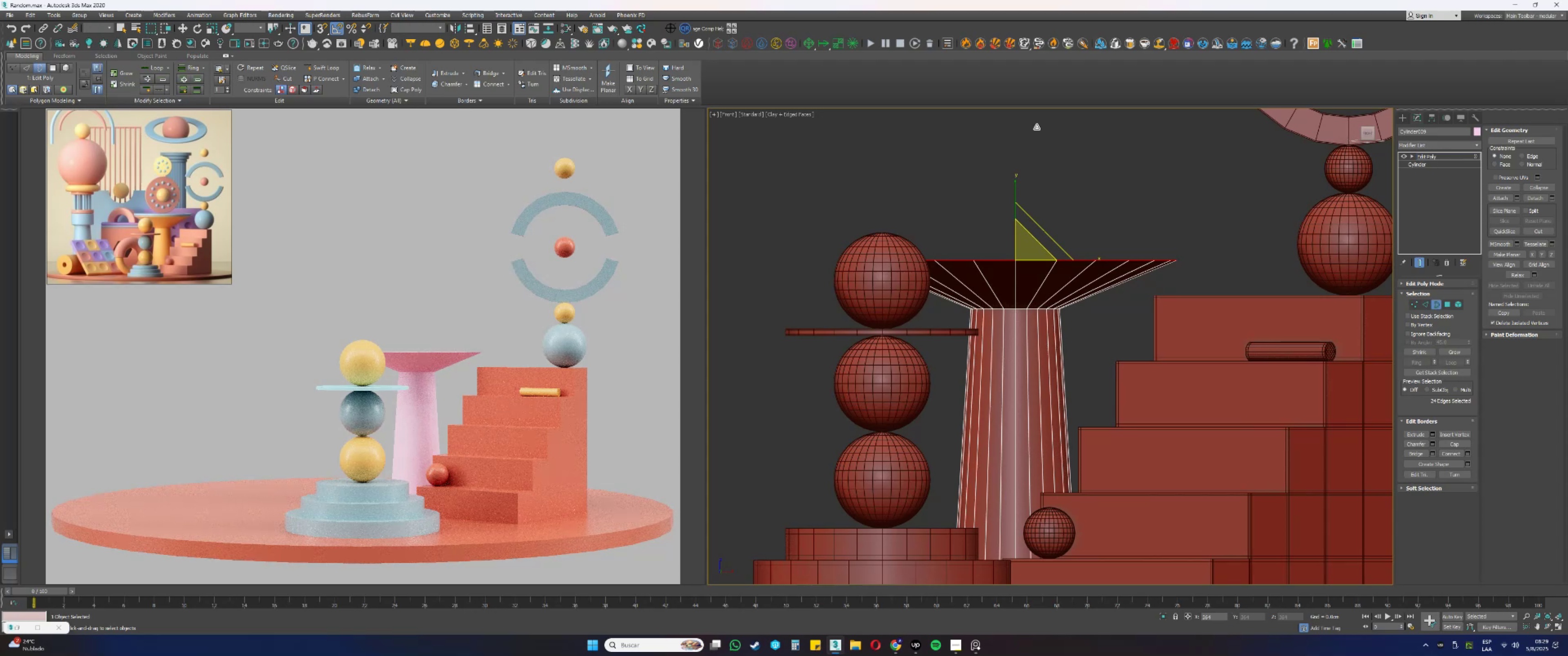 
hold_key(key=AltLeft, duration=0.51)
 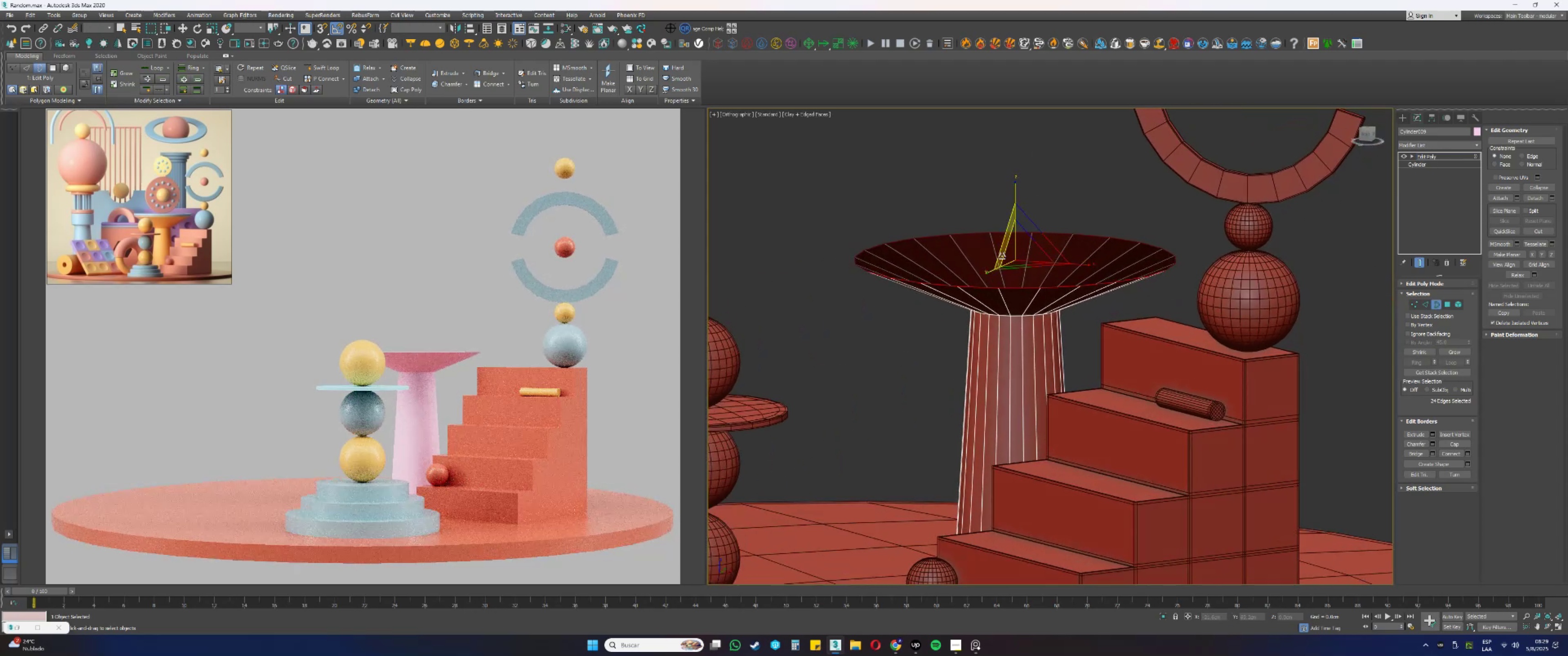 
key(Alt+AltLeft)
 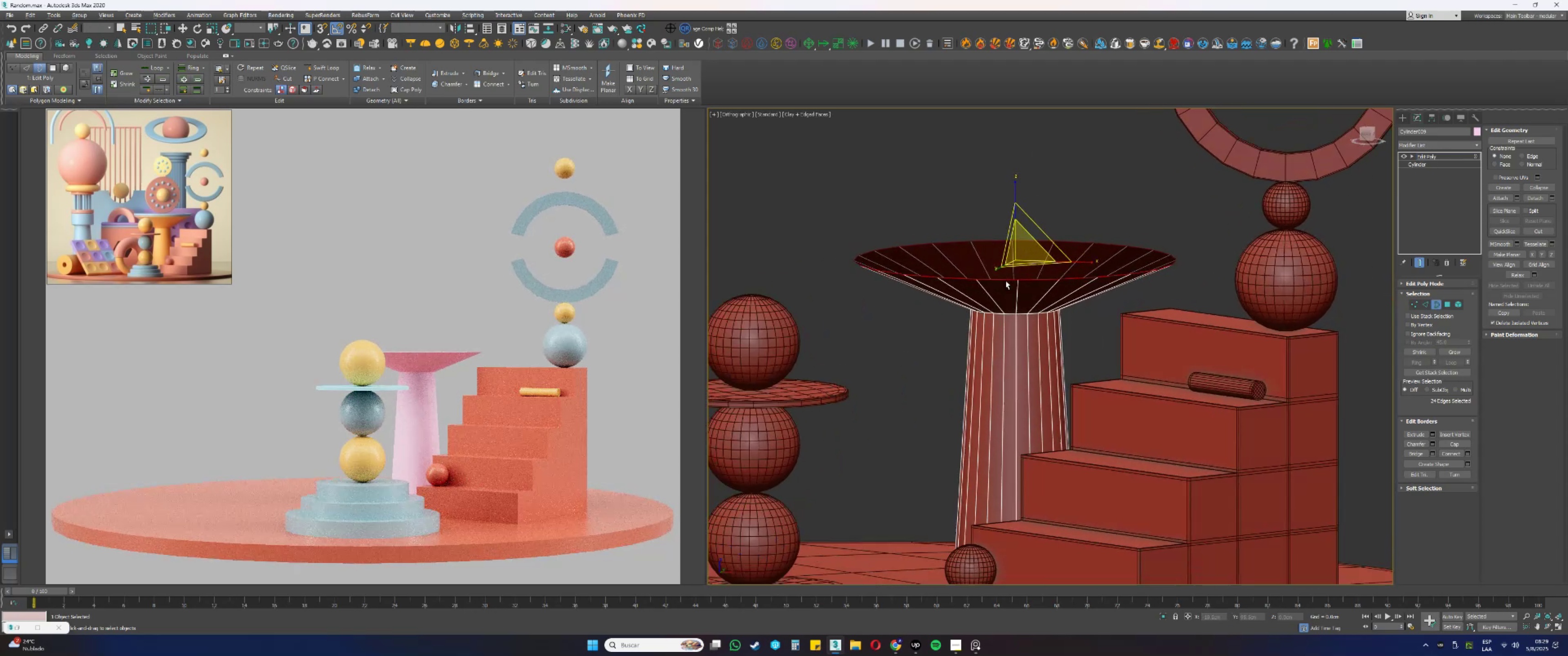 
type(fz)
 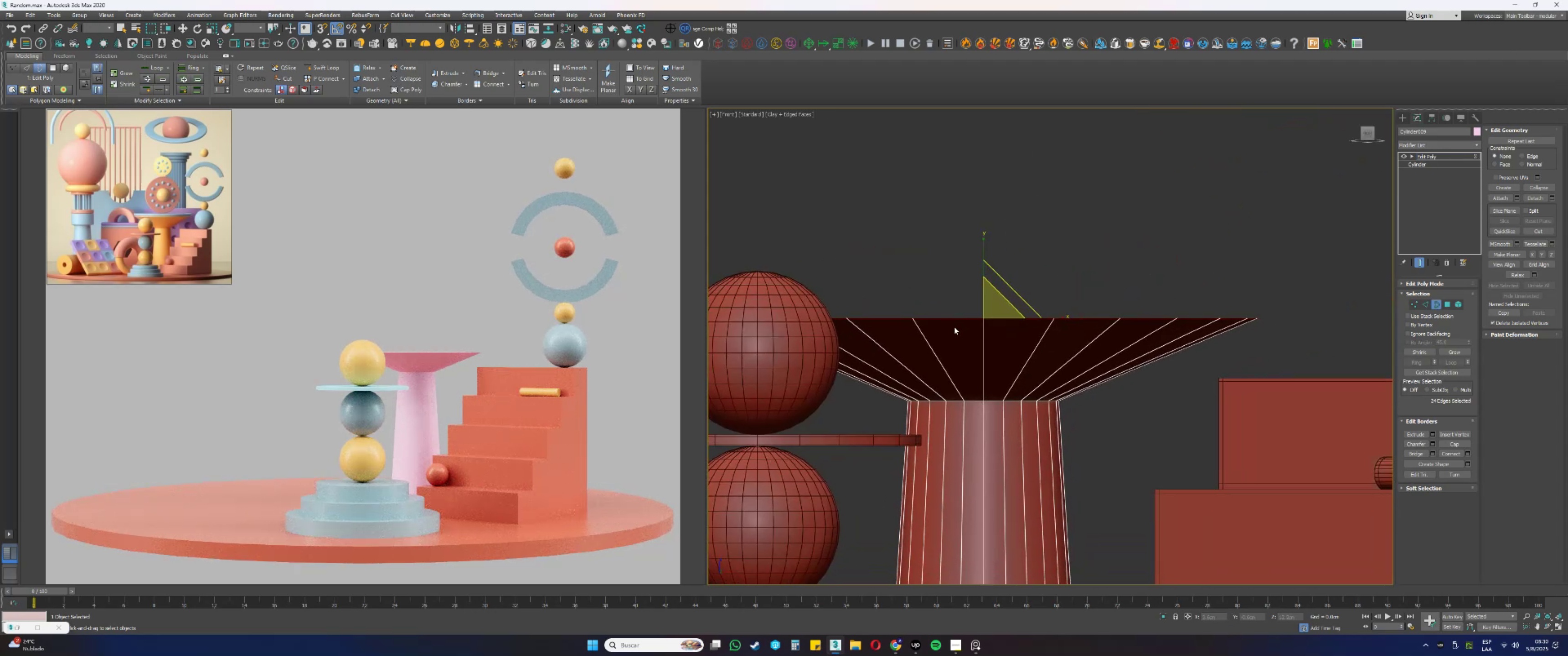 
wait(7.39)
 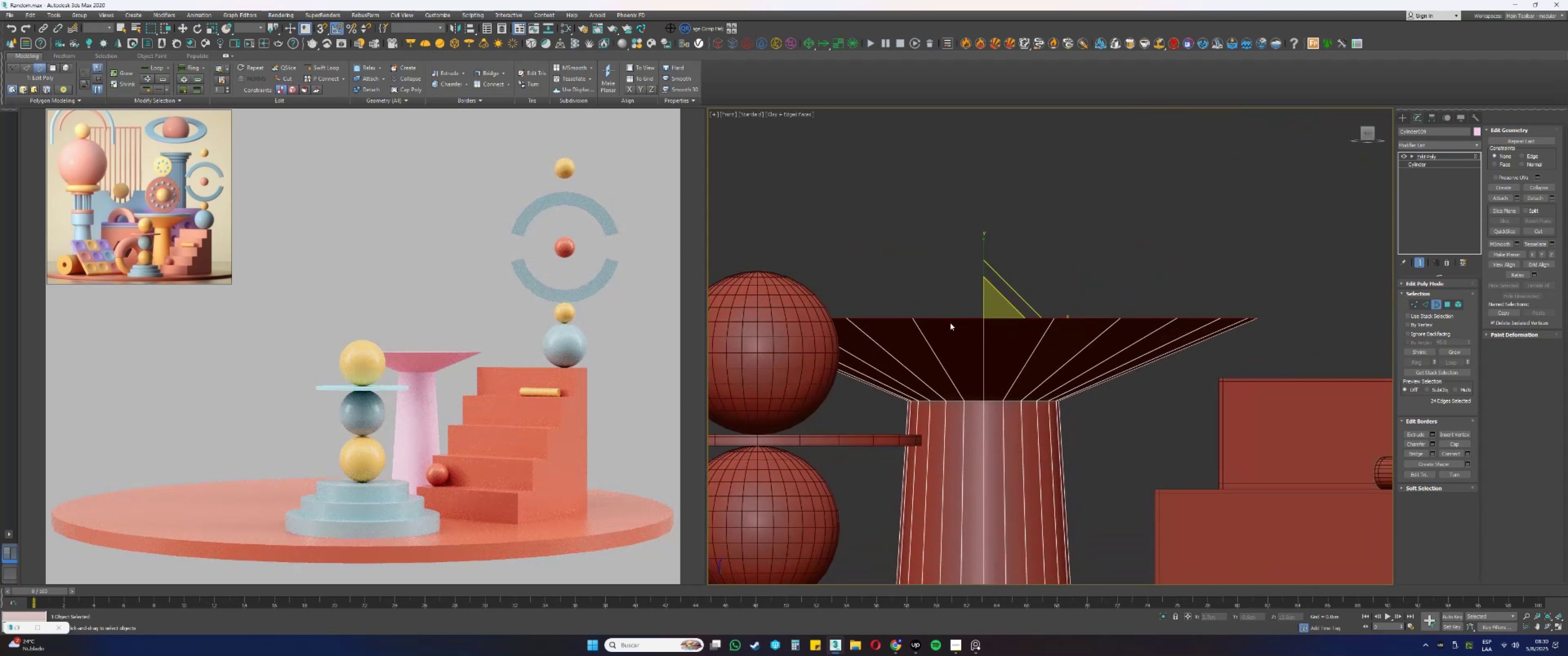 
key(W)
 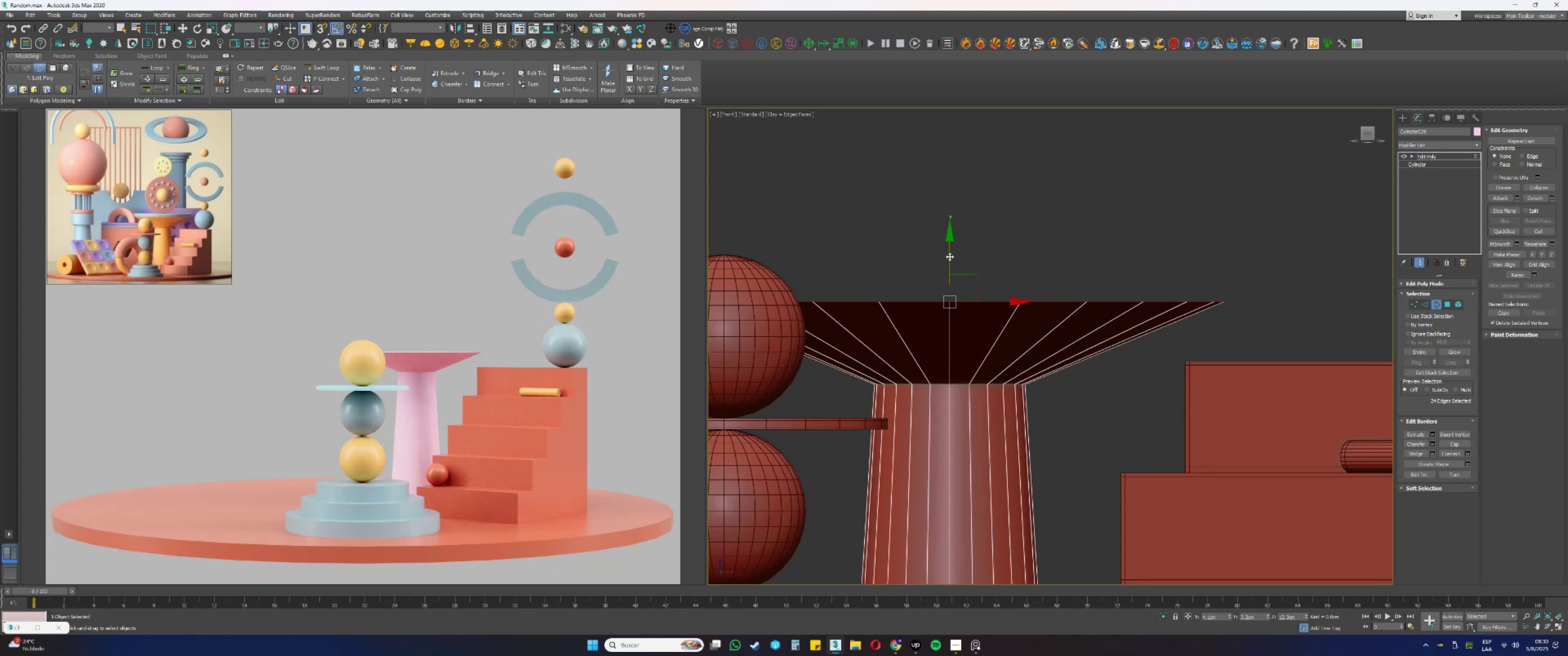 
left_click_drag(start_coordinate=[949, 256], to_coordinate=[948, 247])
 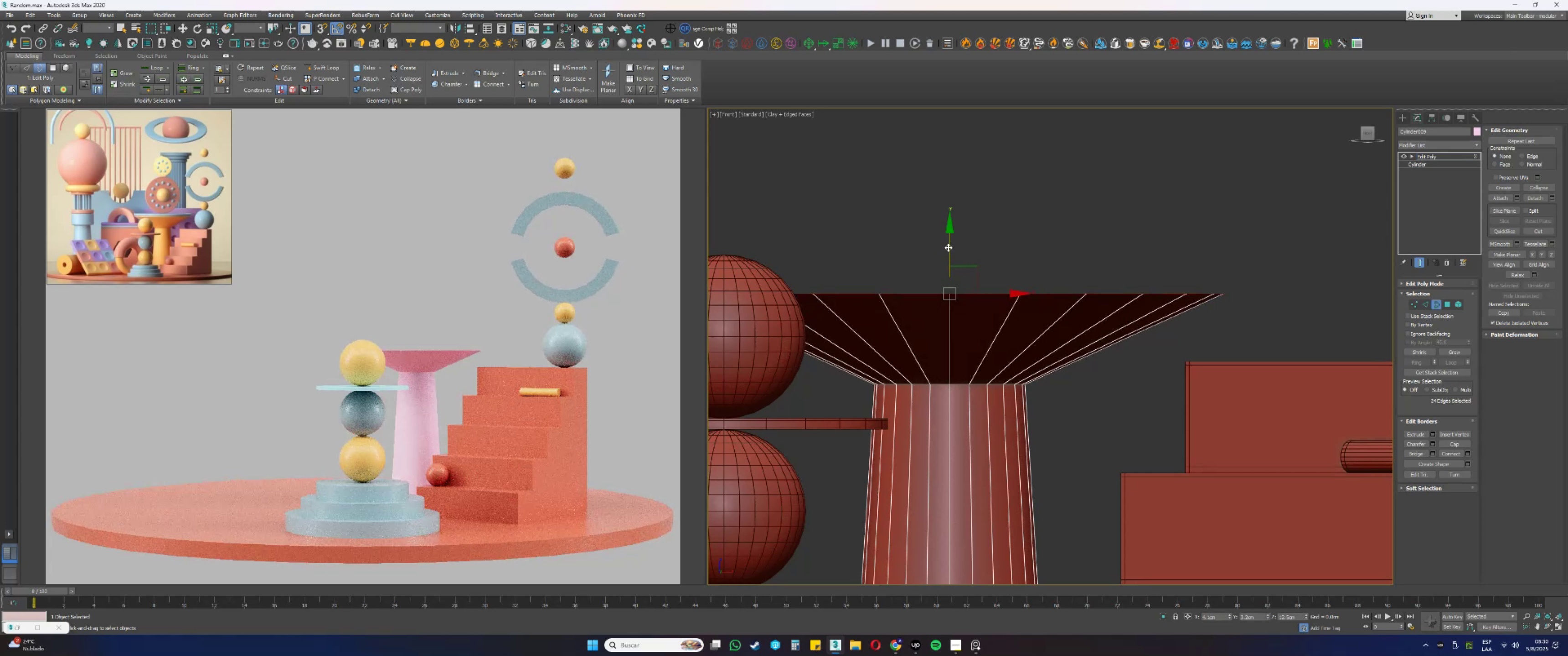 
scroll: coordinate [965, 261], scroll_direction: down, amount: 1.0
 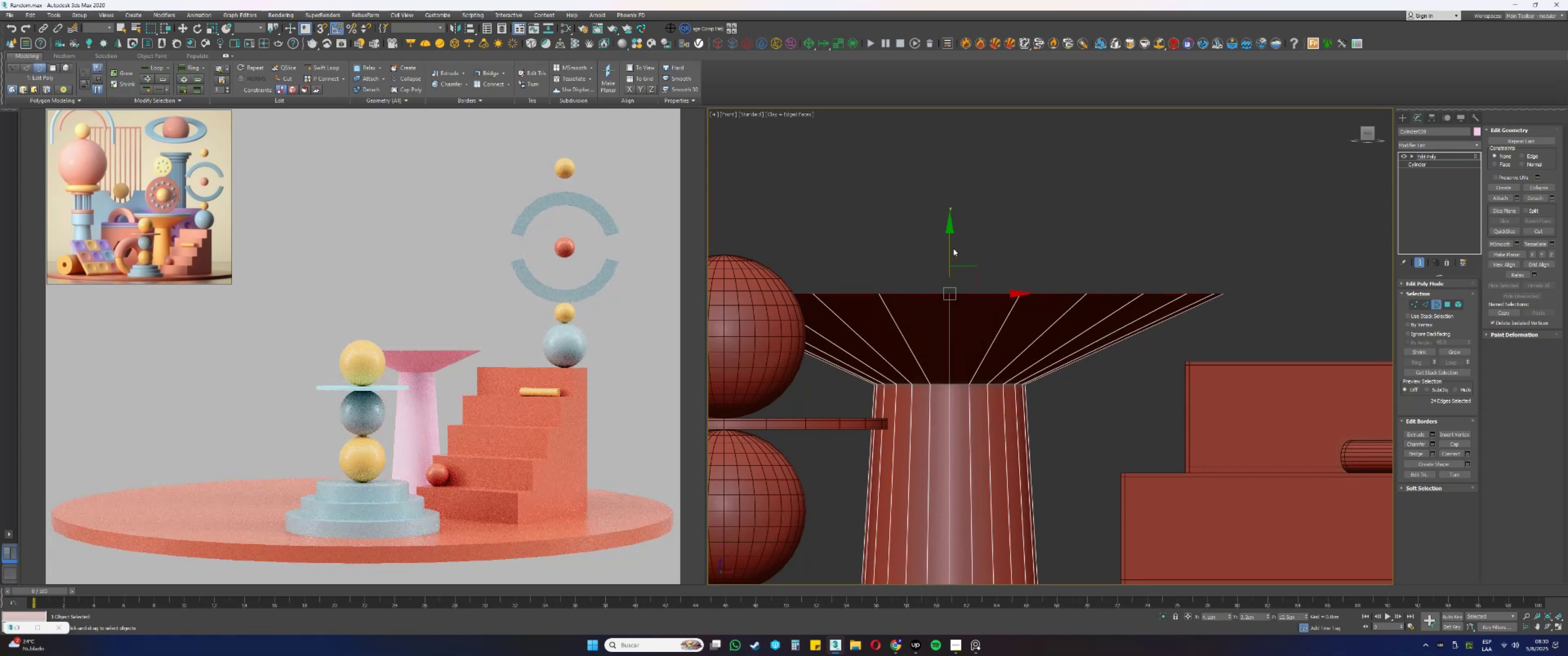 
key(Alt+AltLeft)
 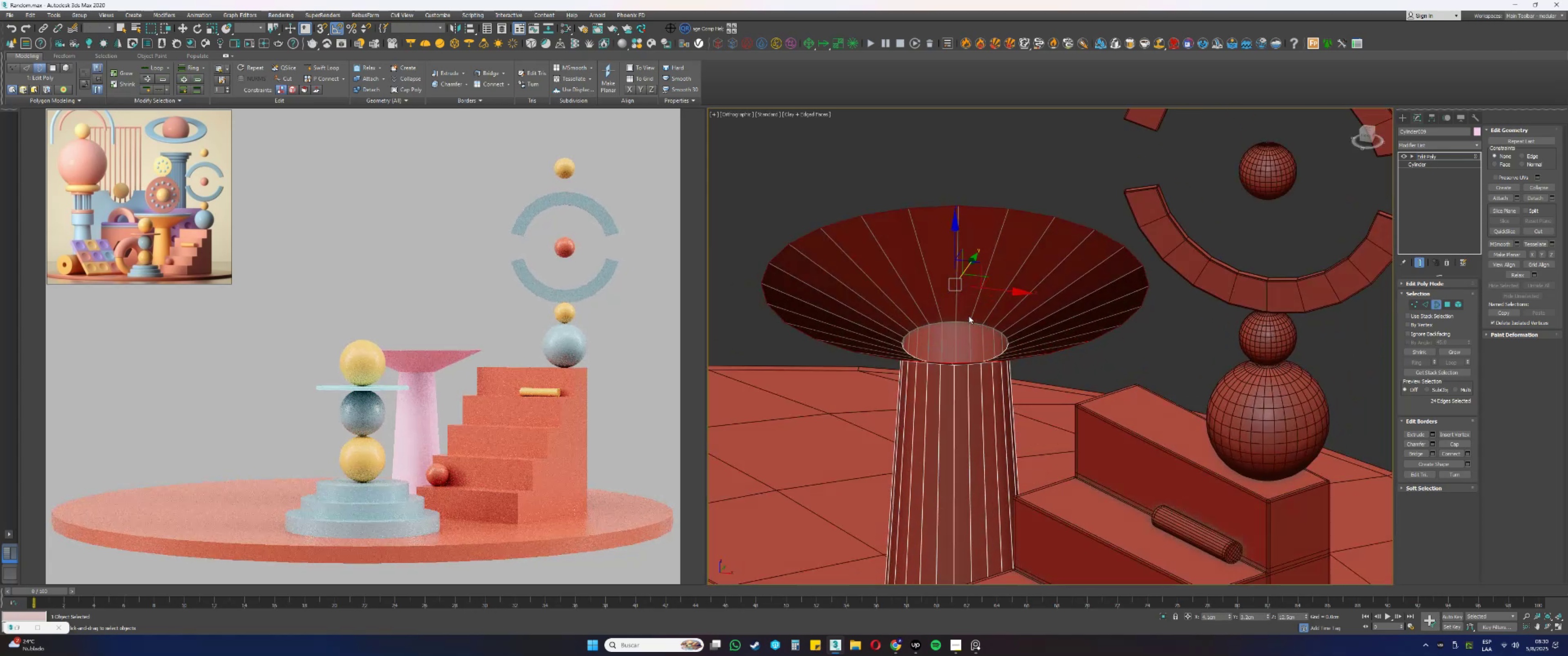 
key(R)
 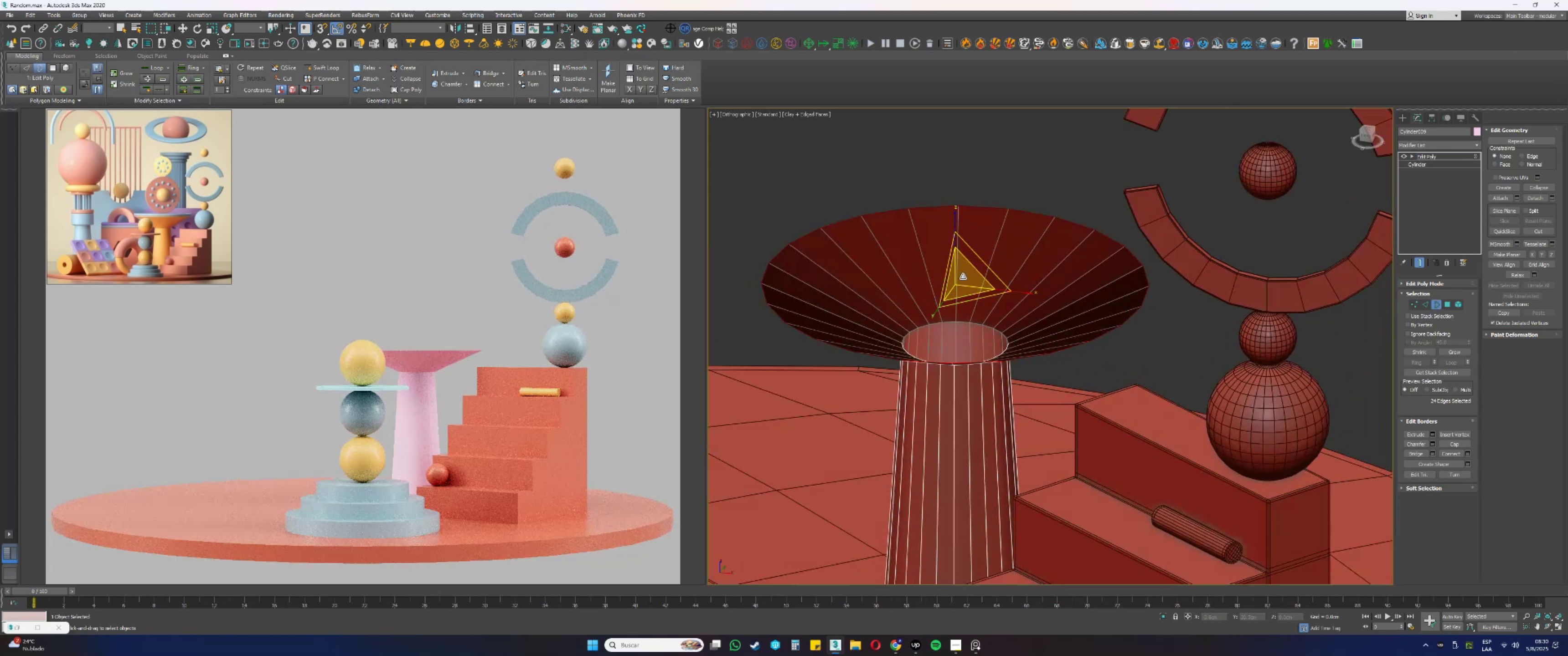 
left_click_drag(start_coordinate=[964, 282], to_coordinate=[963, 277])
 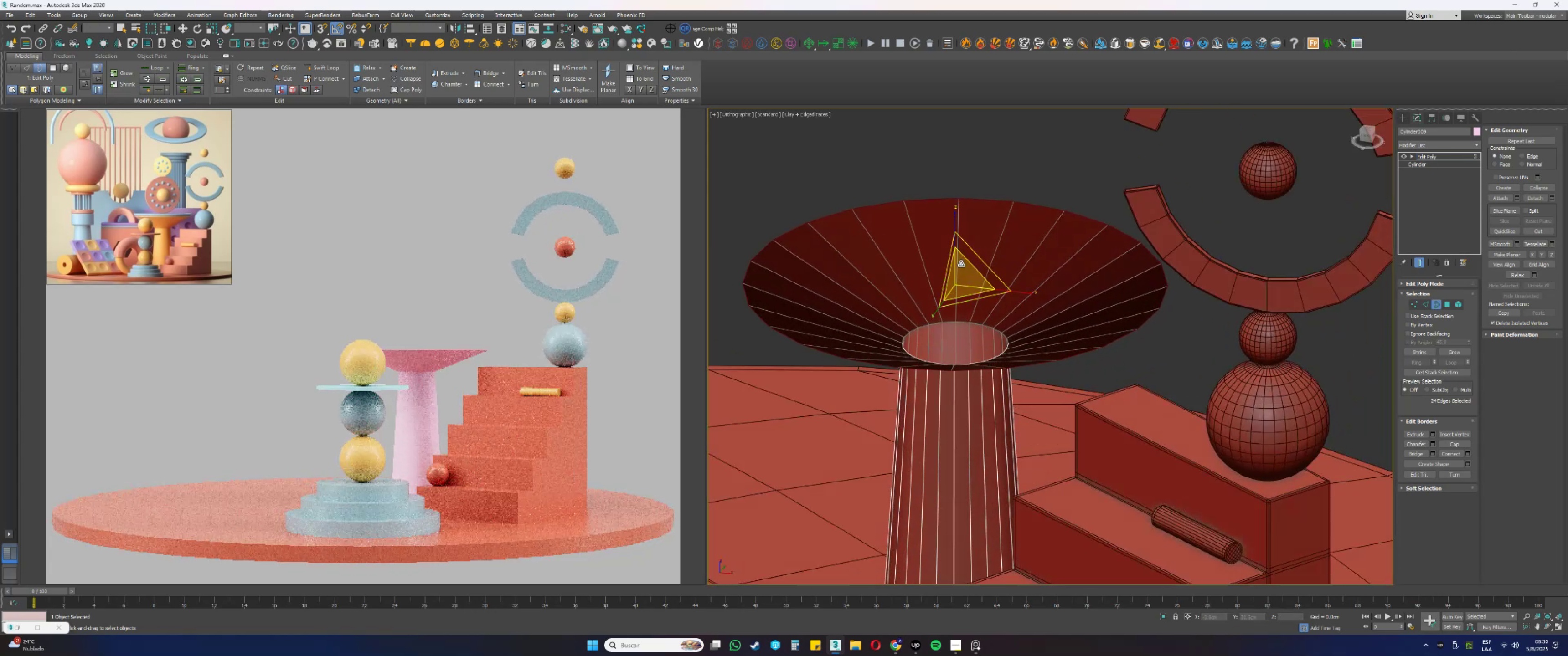 
hold_key(key=ShiftLeft, duration=0.3)
 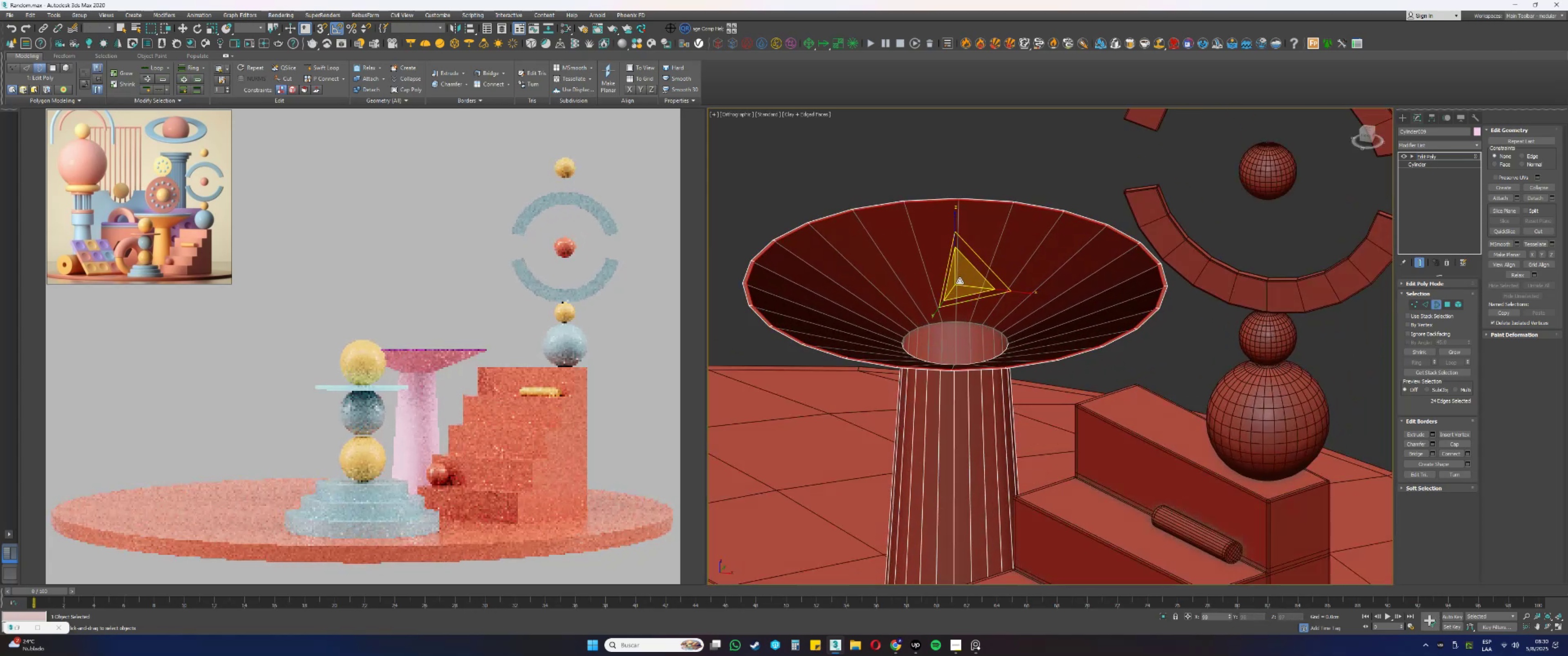 
key(Shift+ShiftLeft)
 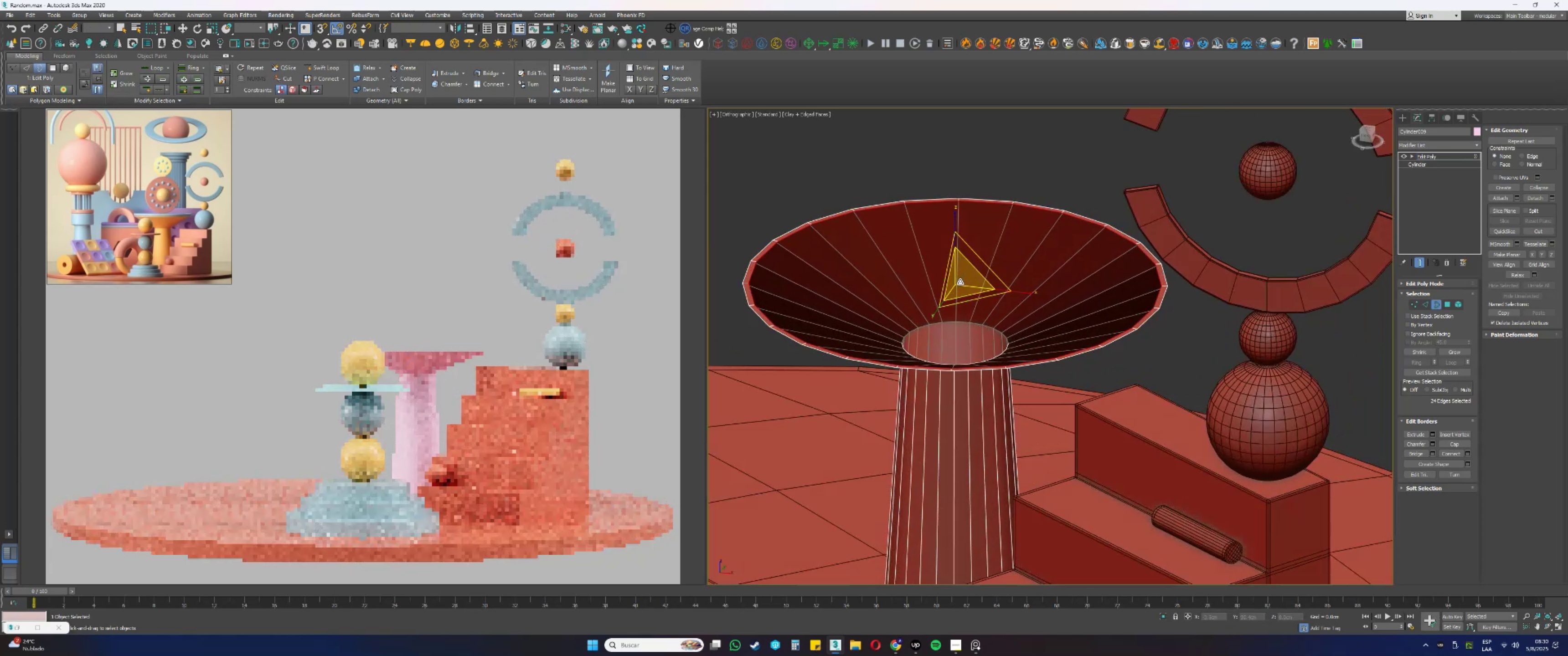 
left_click_drag(start_coordinate=[960, 282], to_coordinate=[965, 307])
 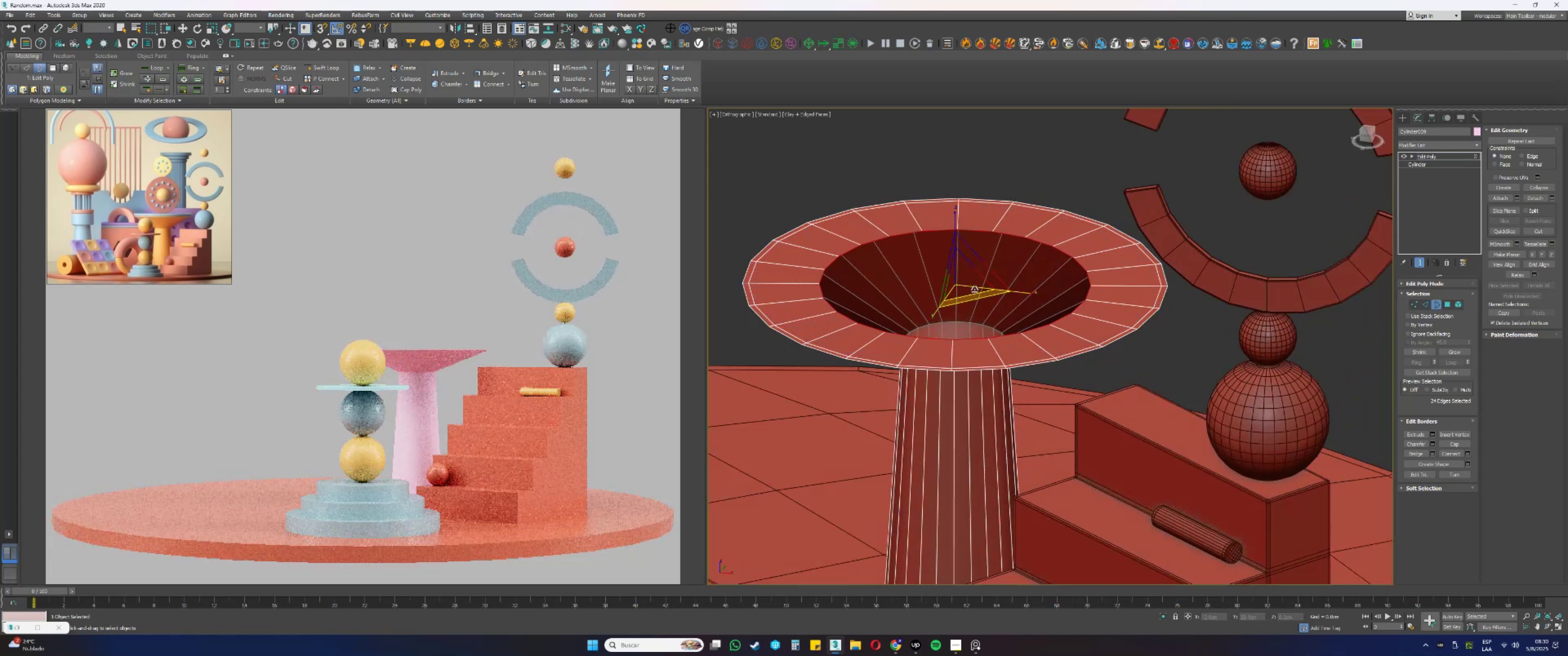 
key(Shift+ShiftLeft)
 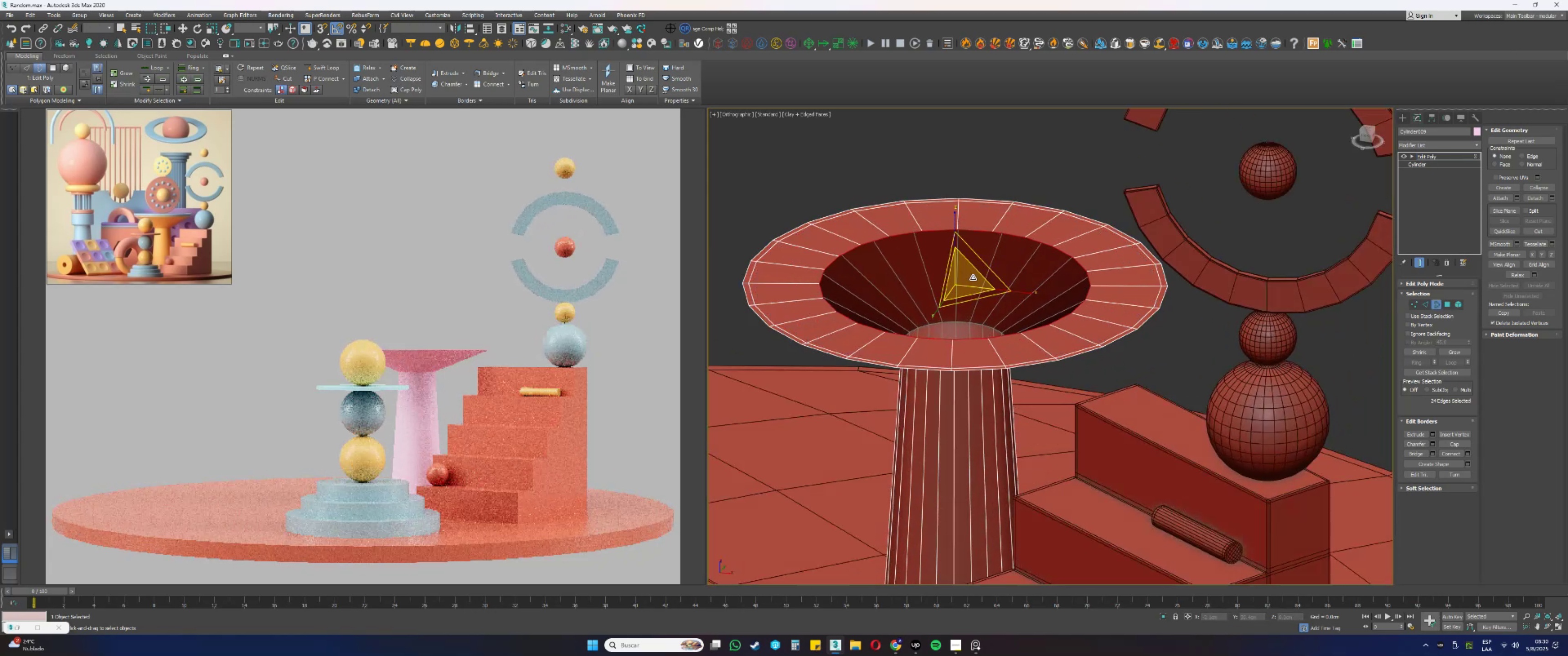 
left_click_drag(start_coordinate=[966, 277], to_coordinate=[970, 292])
 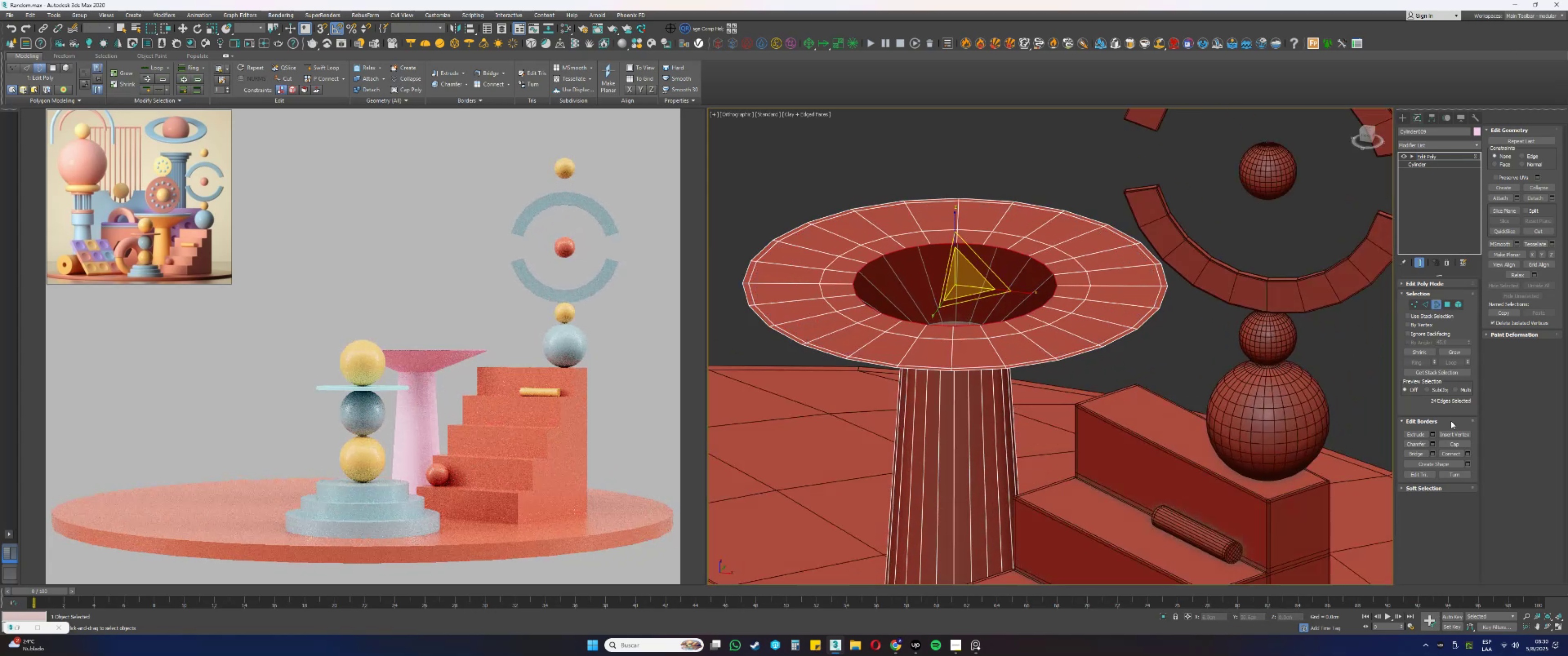 
left_click([1456, 444])
 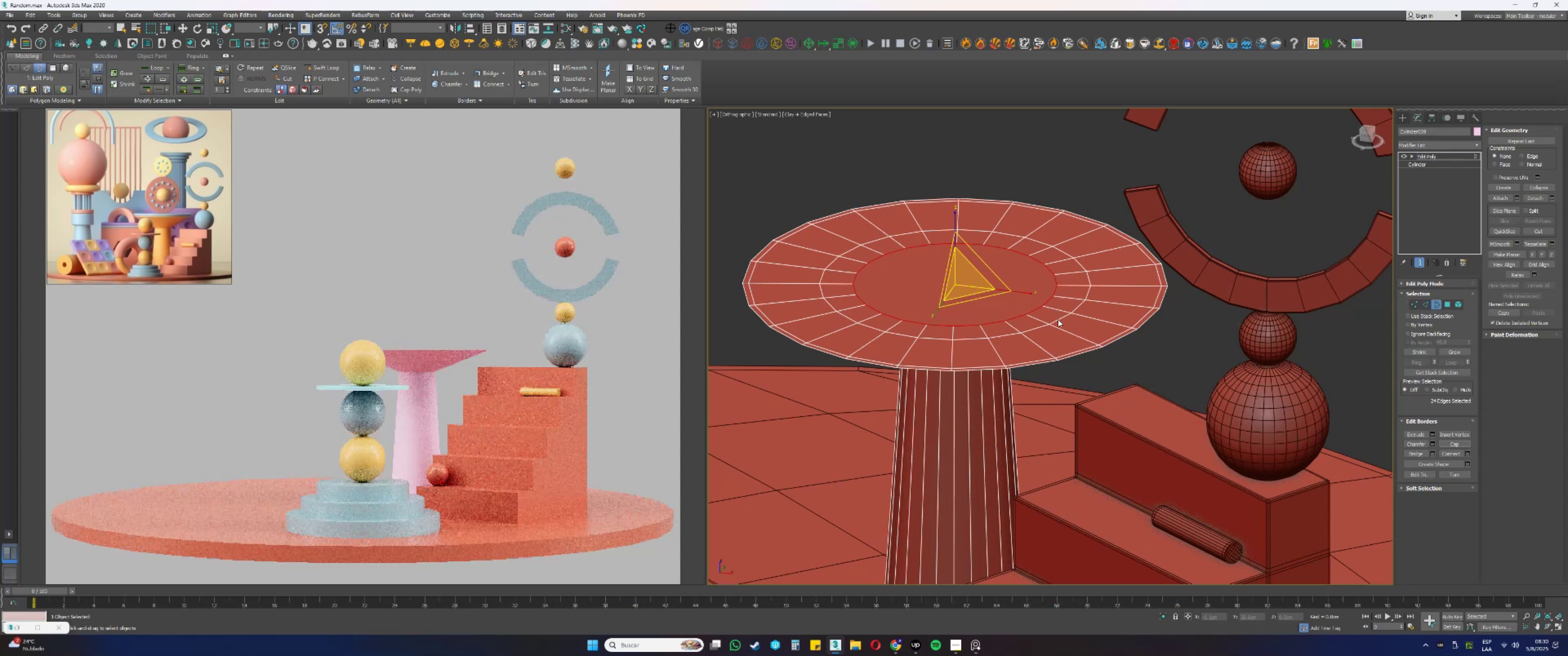 
scroll: coordinate [1041, 305], scroll_direction: down, amount: 2.0
 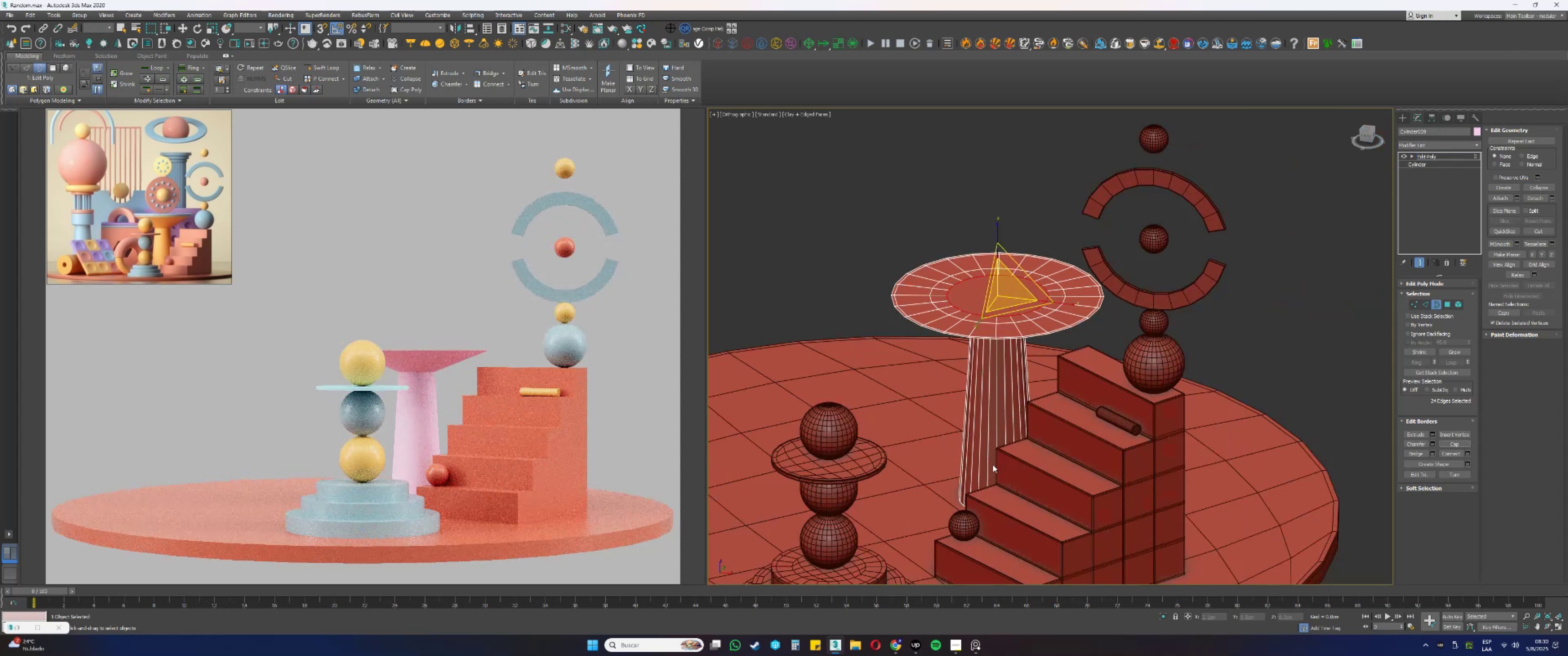 
key(Alt+AltLeft)
 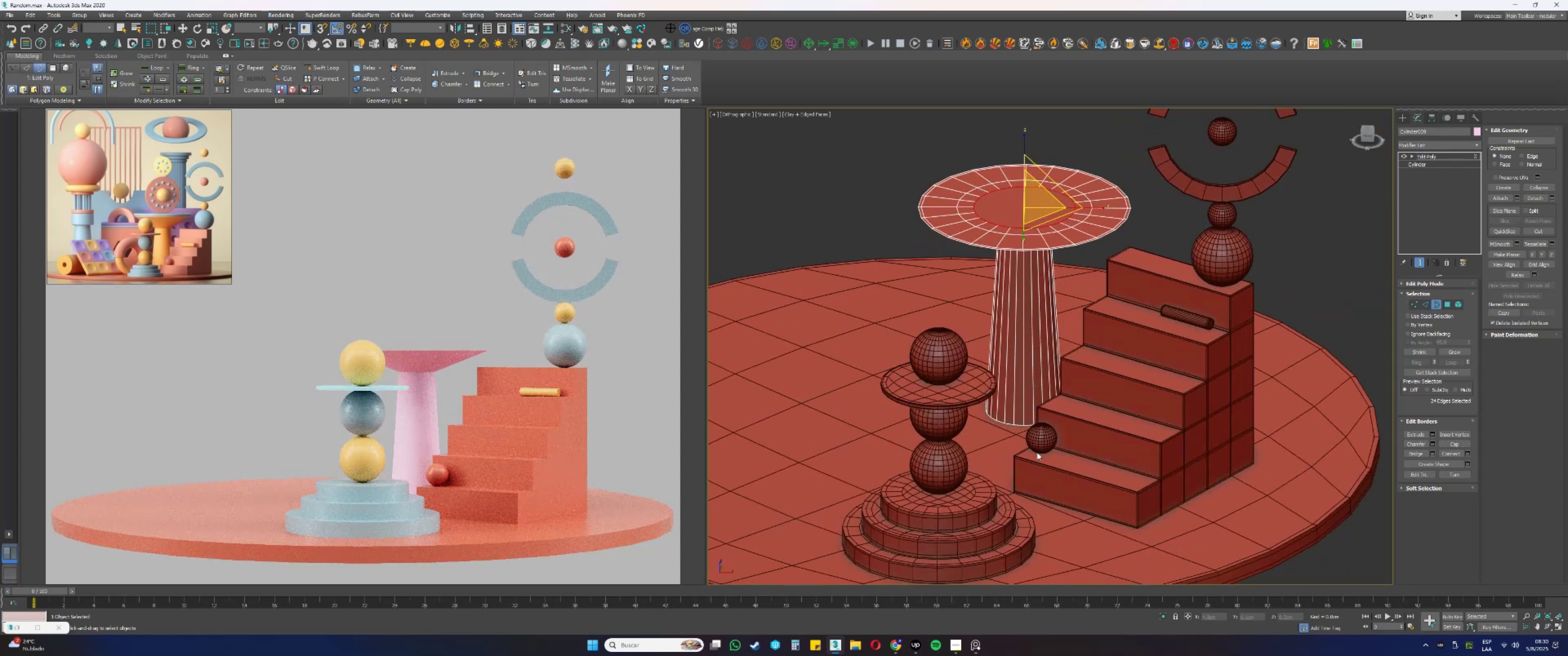 
left_click_drag(start_coordinate=[1054, 457], to_coordinate=[1026, 406])
 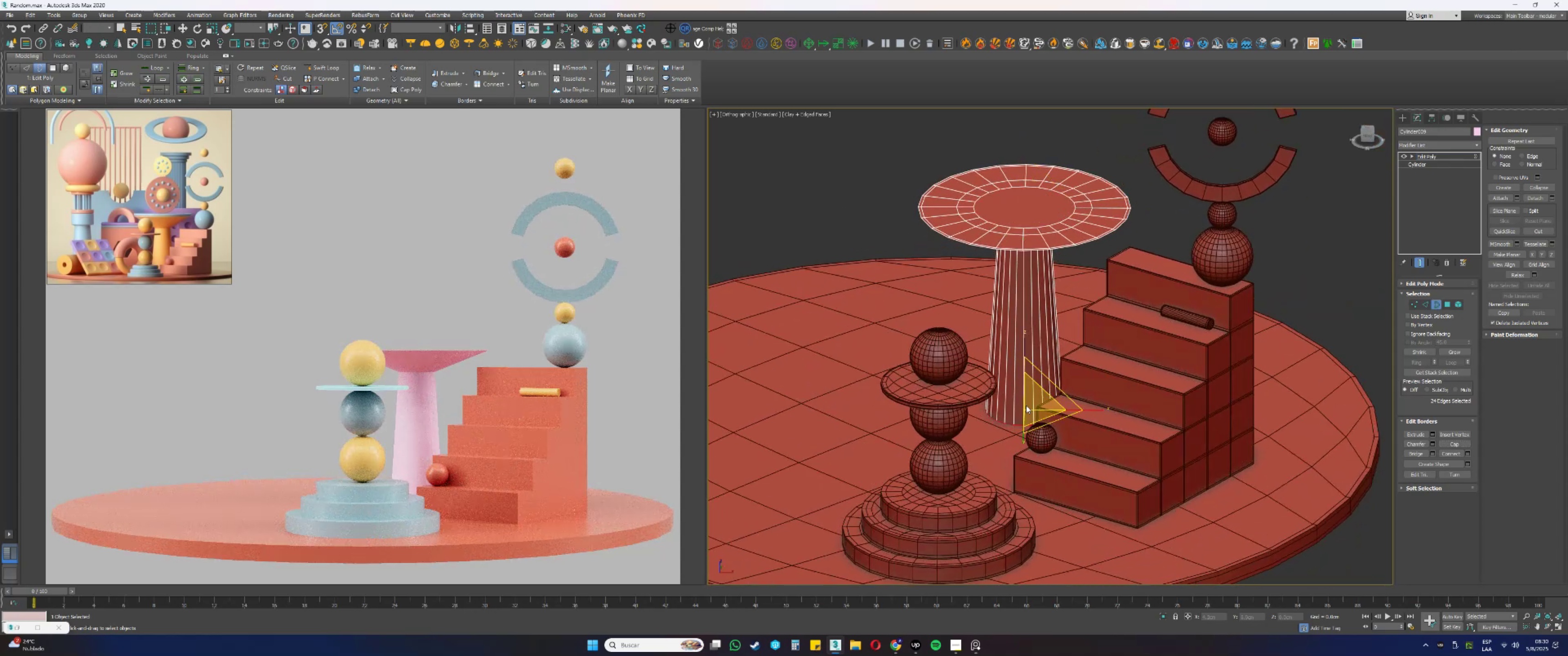 
scroll: coordinate [1027, 412], scroll_direction: up, amount: 1.0
 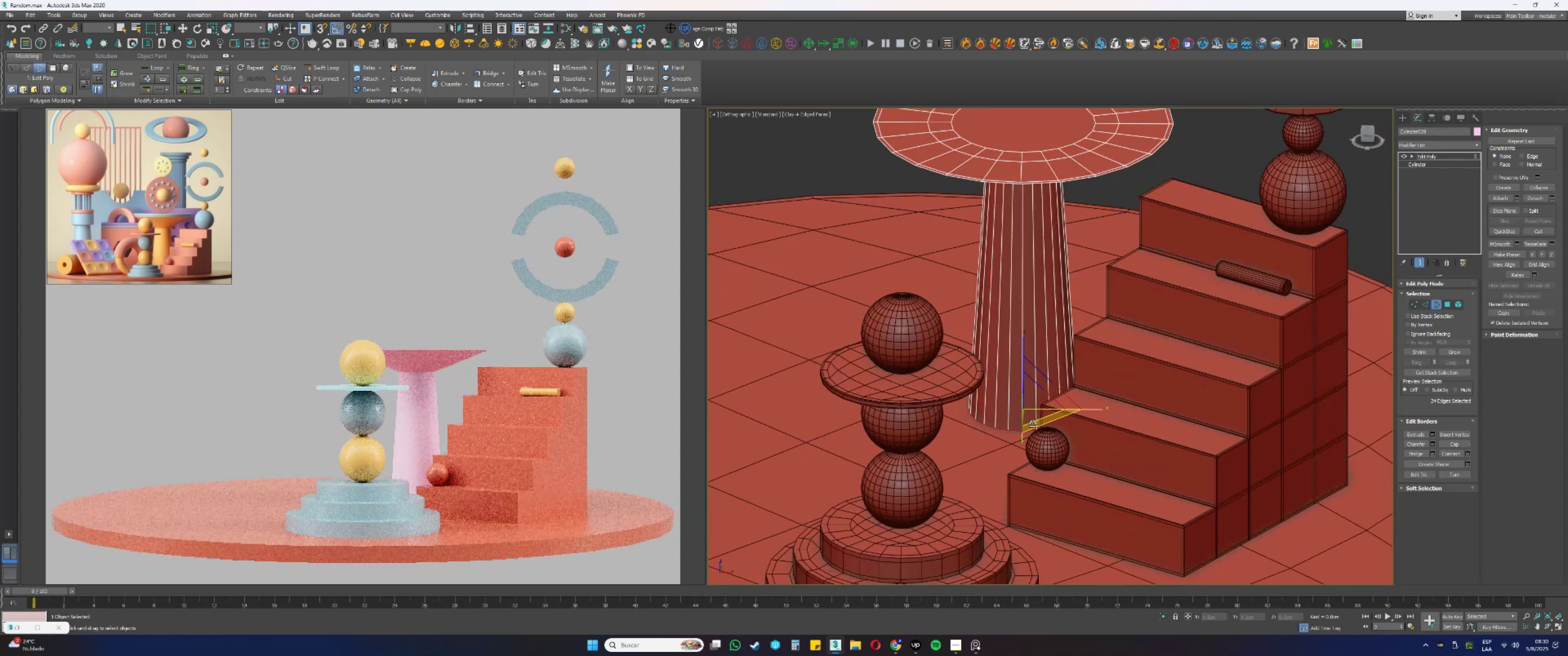 
hold_key(key=ShiftLeft, duration=0.32)
left_click_drag(start_coordinate=[1032, 402], to_coordinate=[1034, 406])
 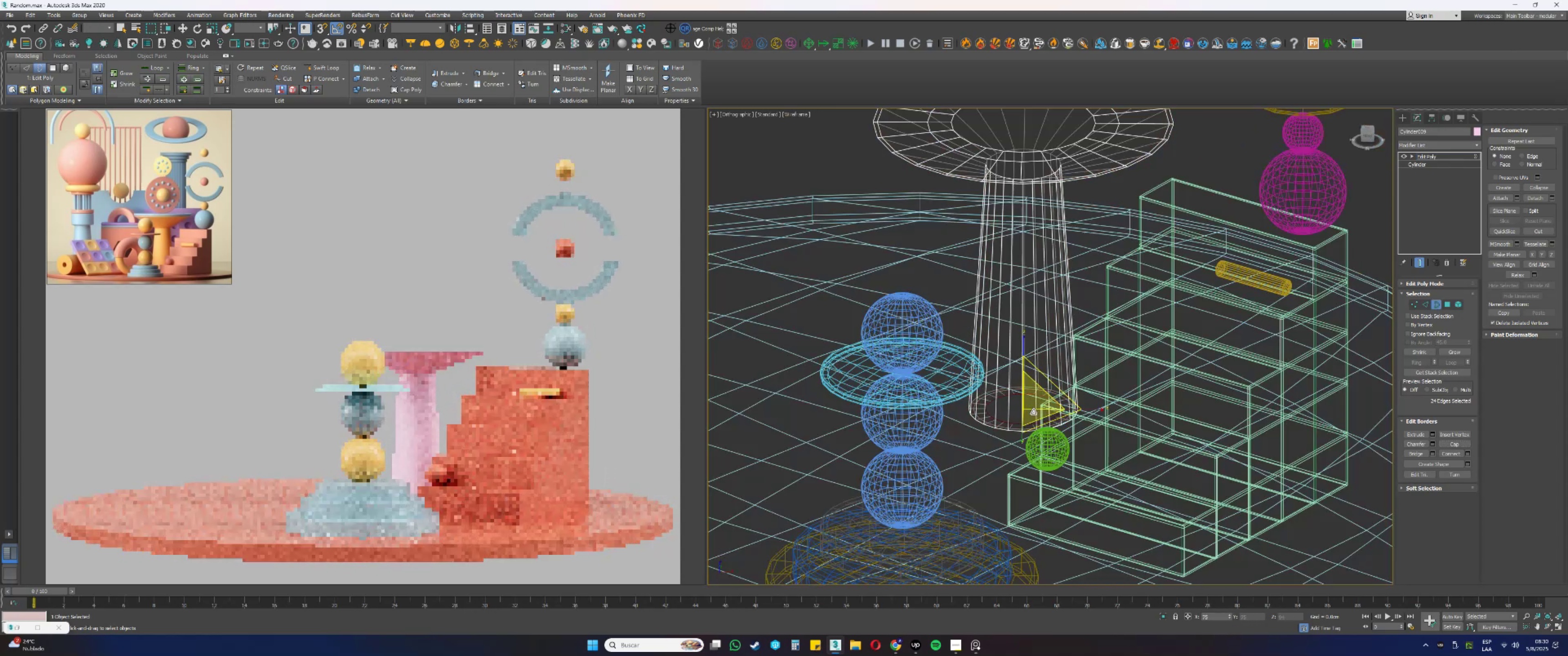 
type([F3]4q)
 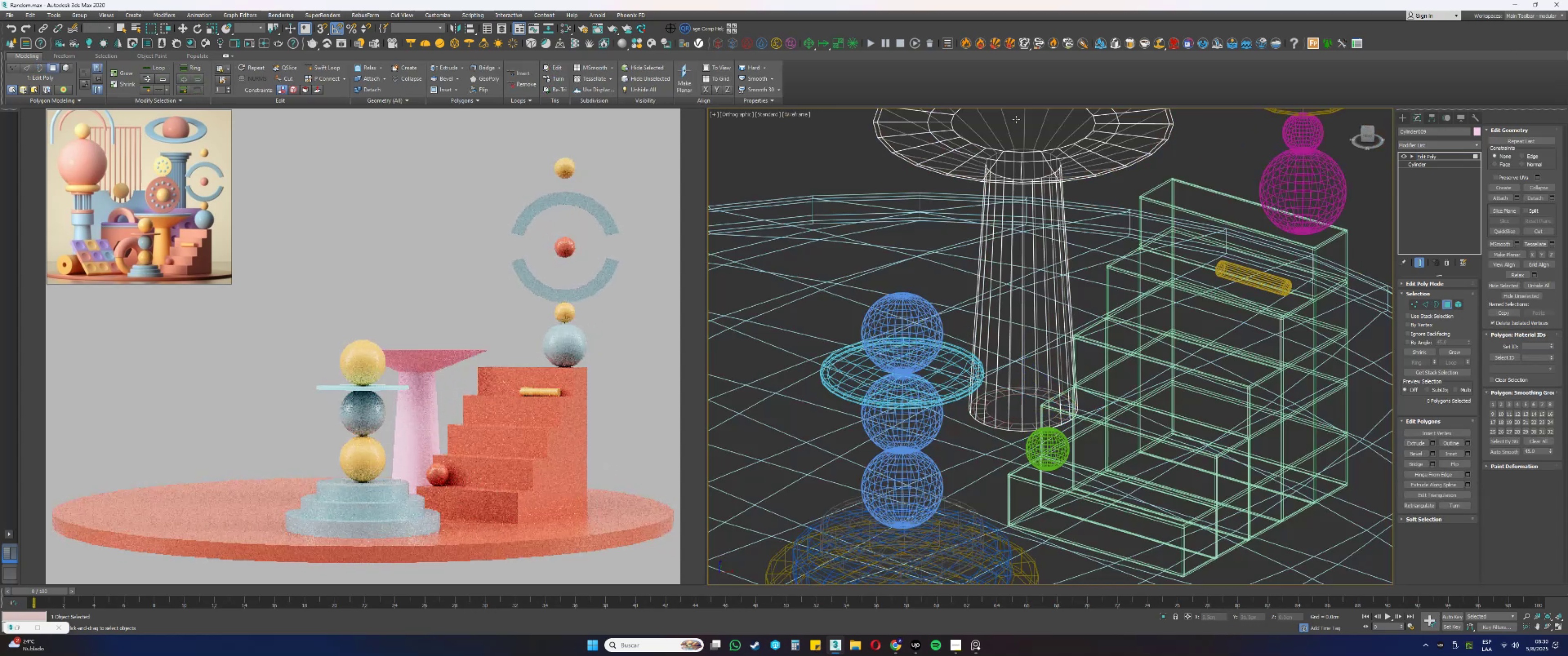 
left_click_drag(start_coordinate=[1031, 396], to_coordinate=[1033, 412])
 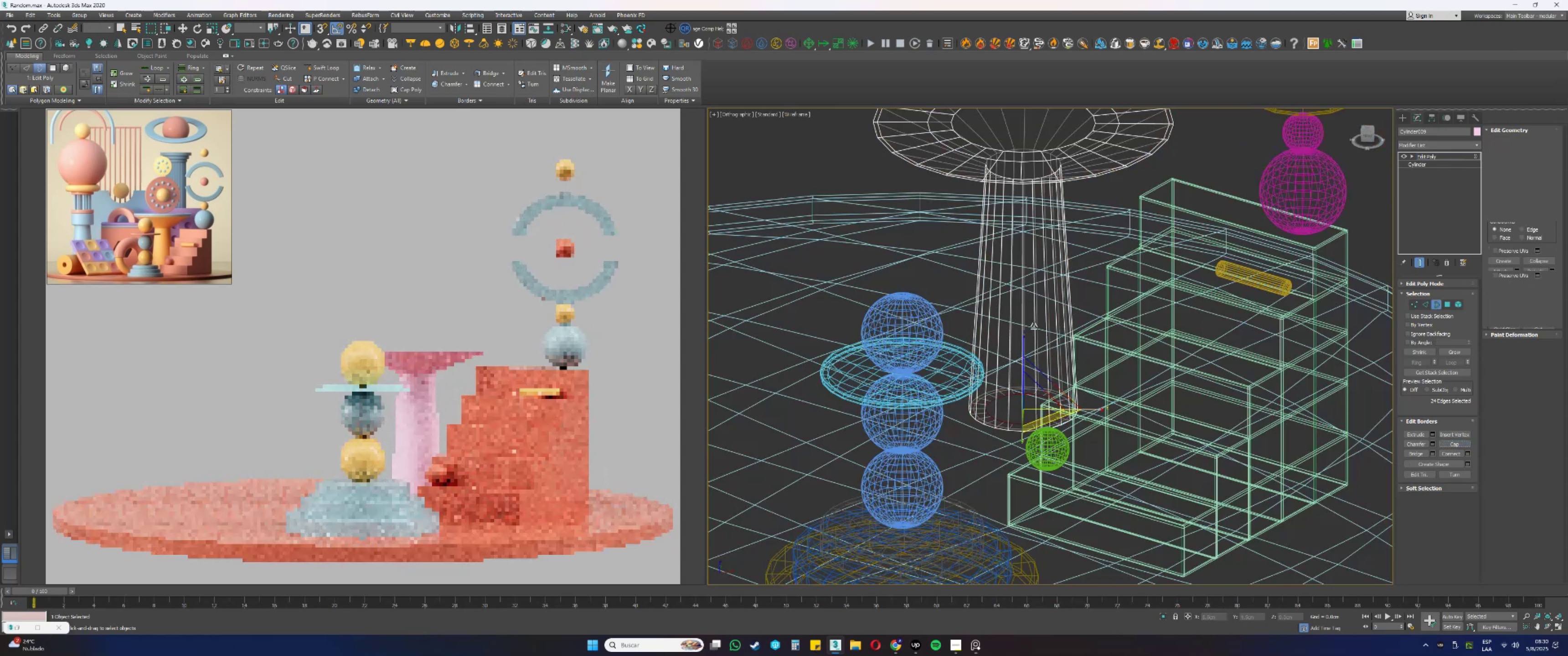 
left_click([1016, 119])
 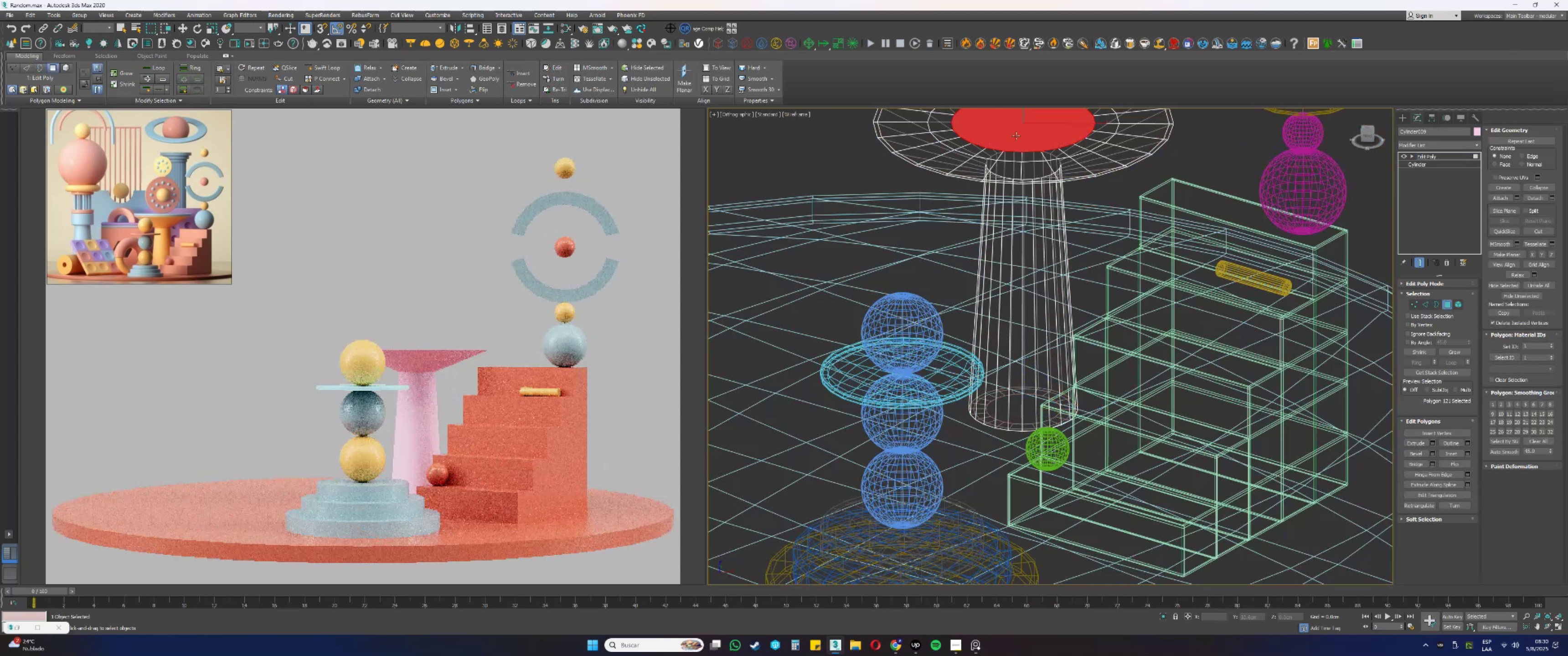 
key(Alt+AltLeft)
 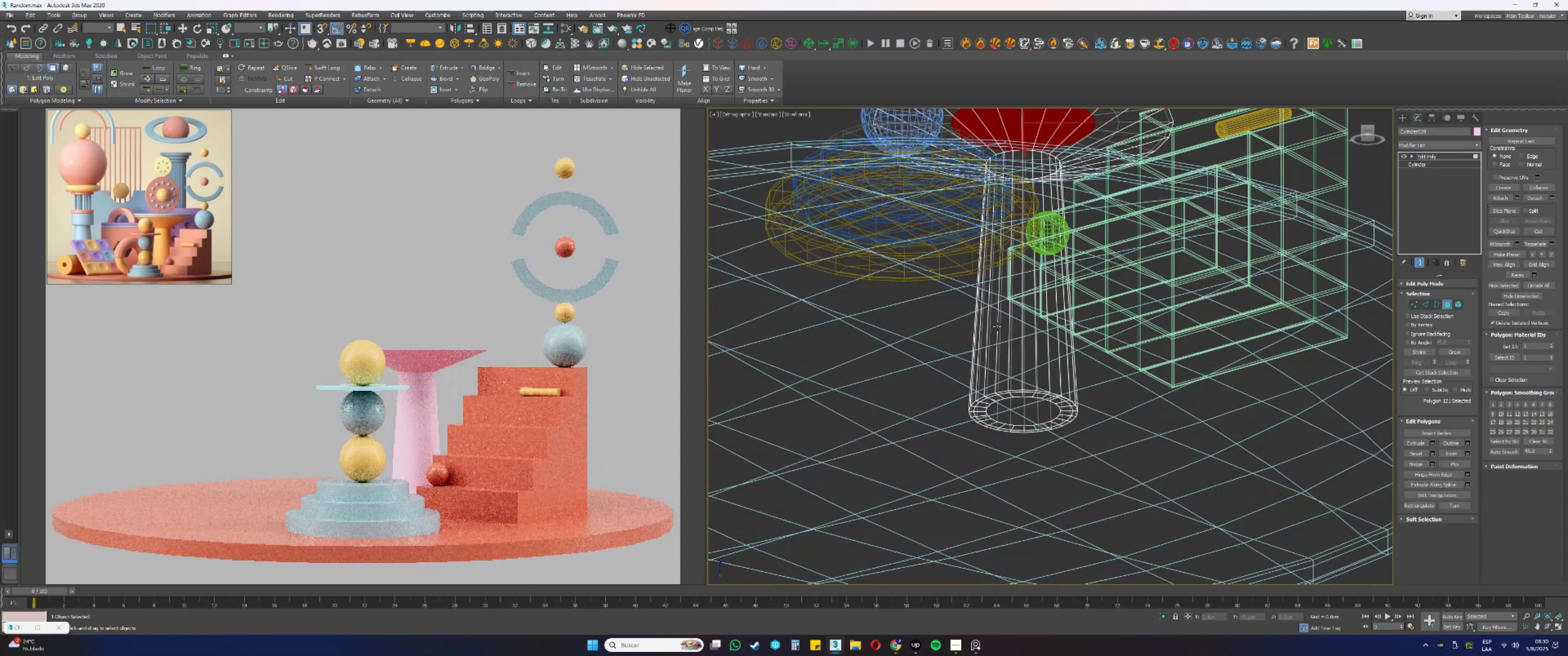 
hold_key(key=ControlLeft, duration=0.33)
left_click([1027, 415])
 